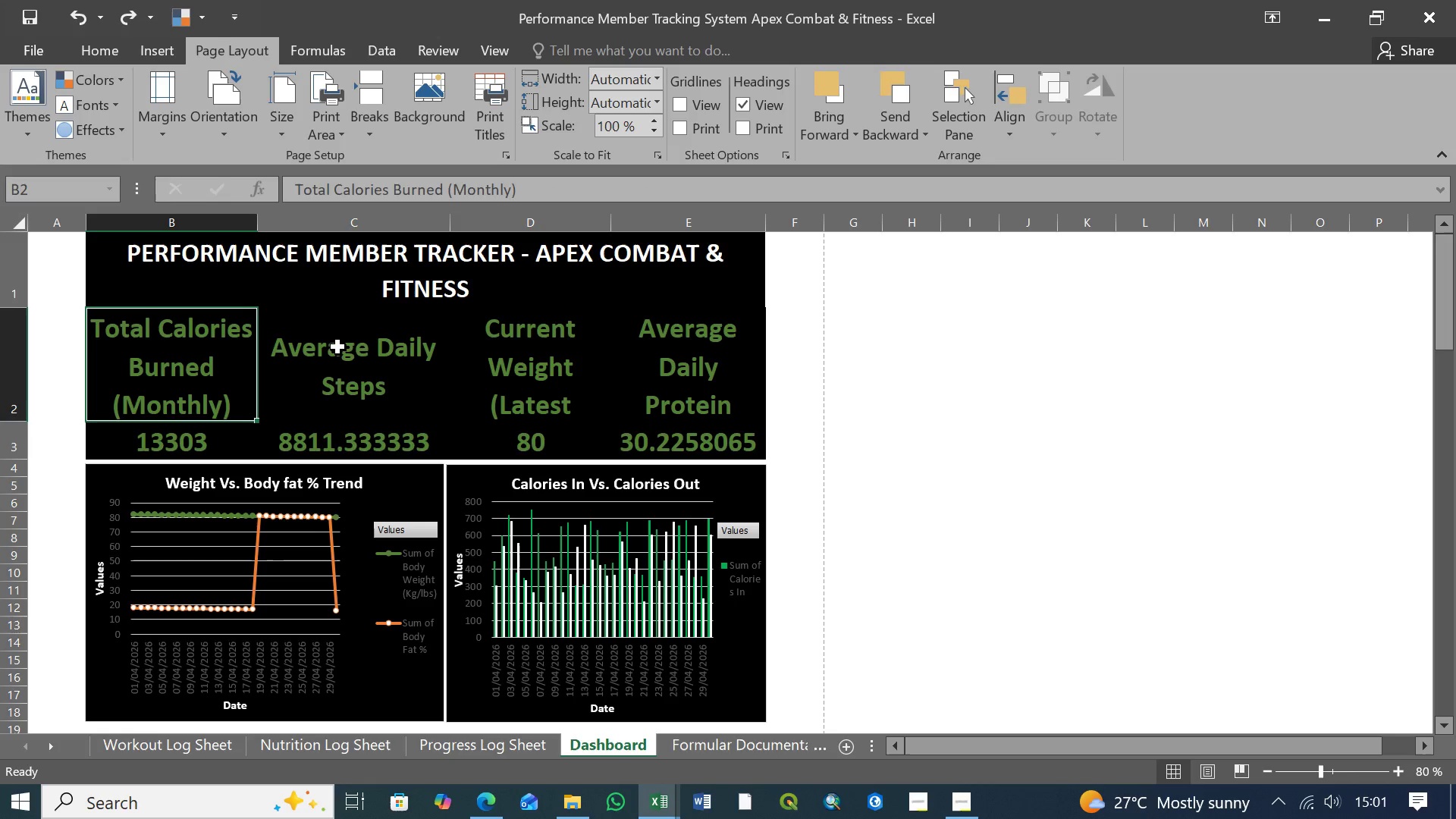 
left_click([338, 347])
 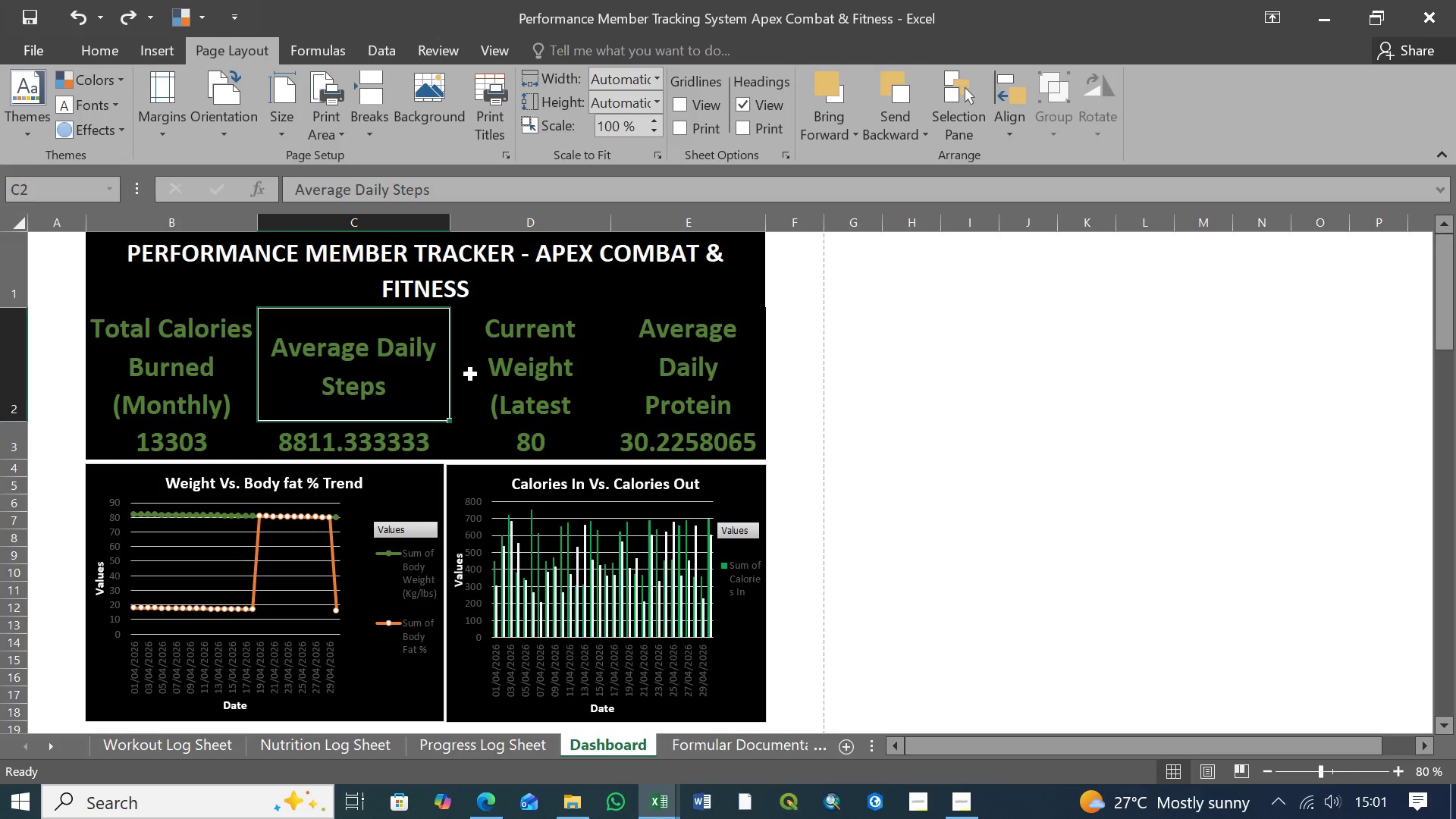 
left_click([530, 370])
 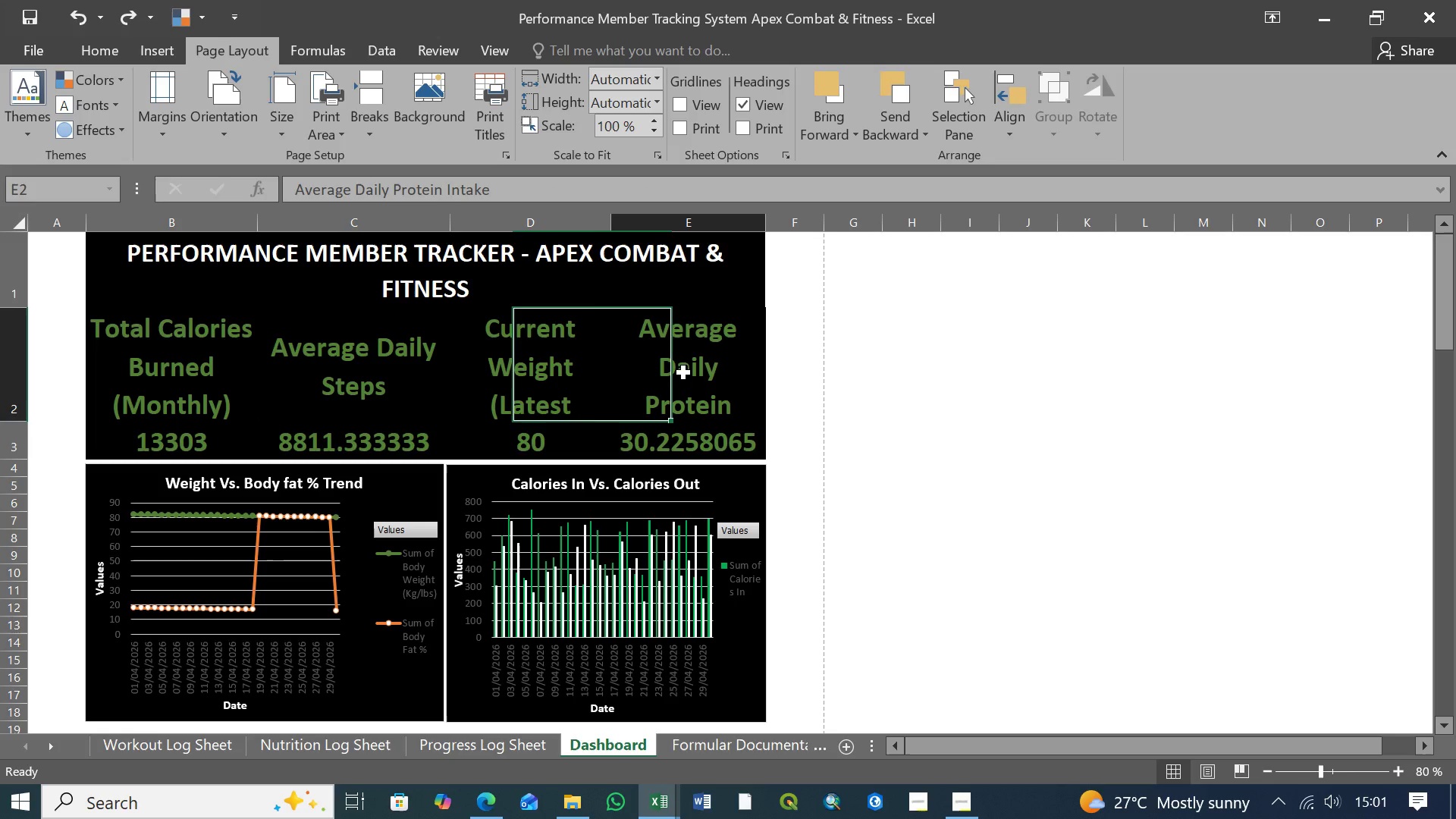 
left_click([684, 373])
 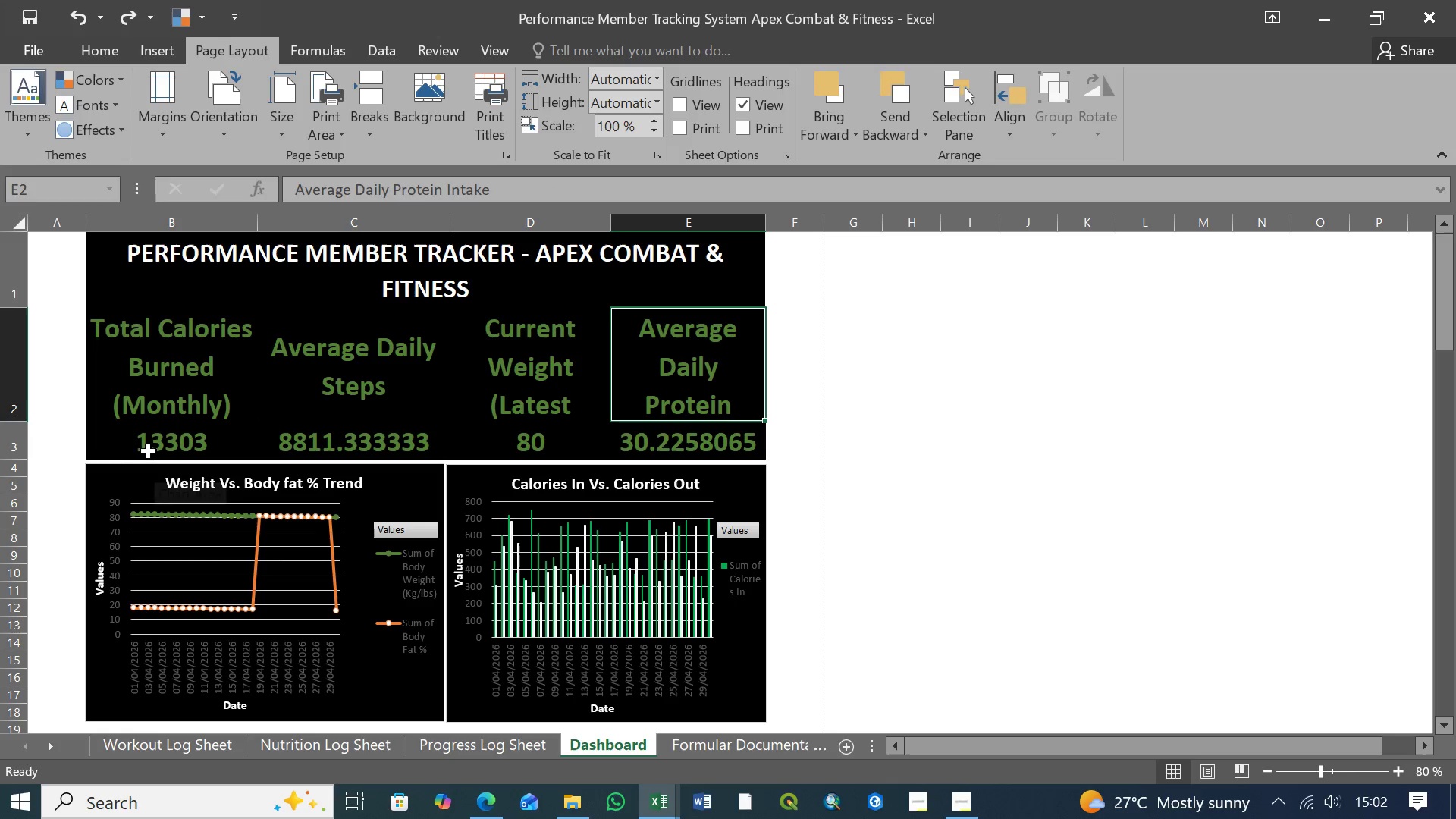 
left_click([146, 392])
 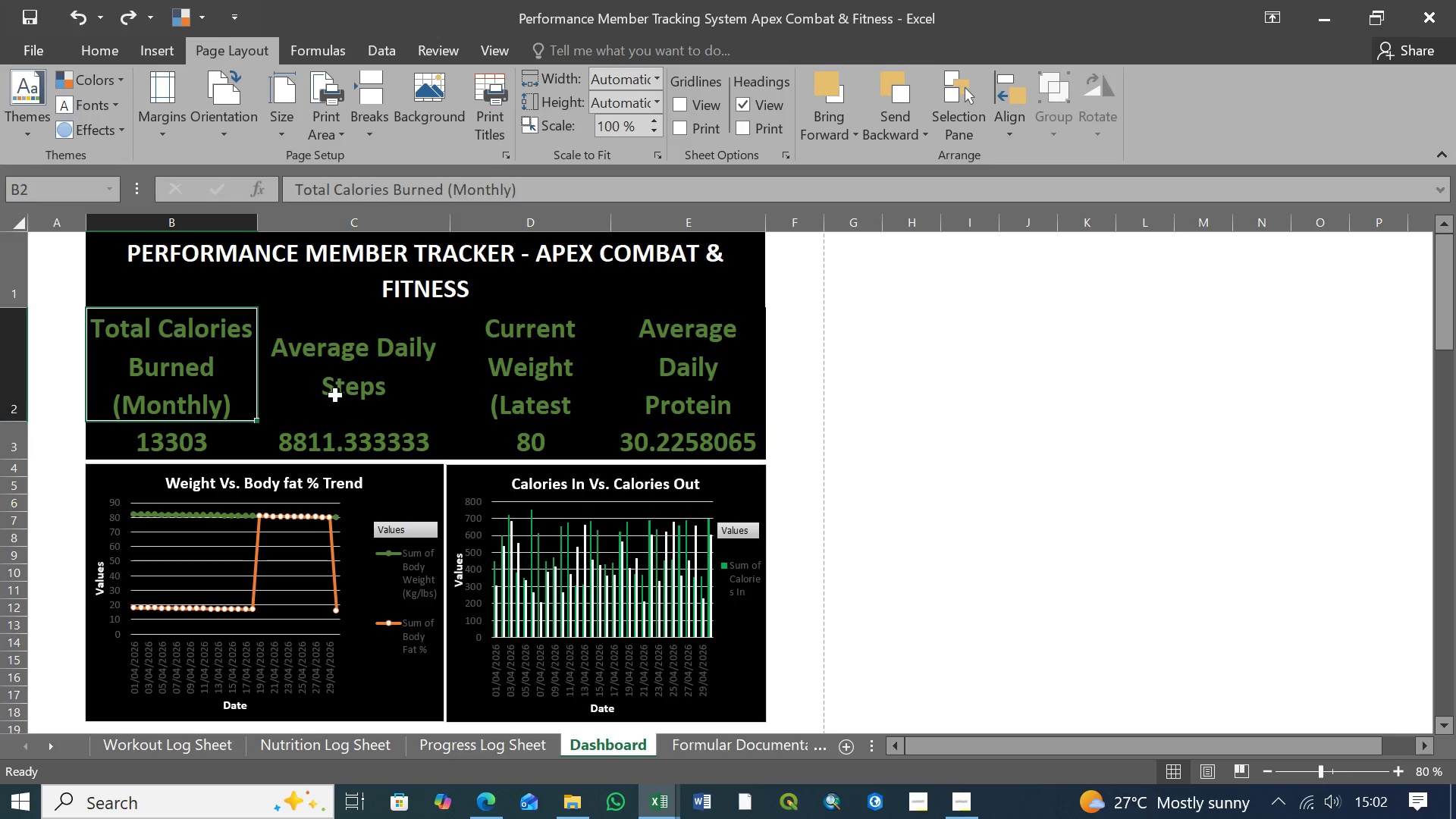 
left_click([336, 396])
 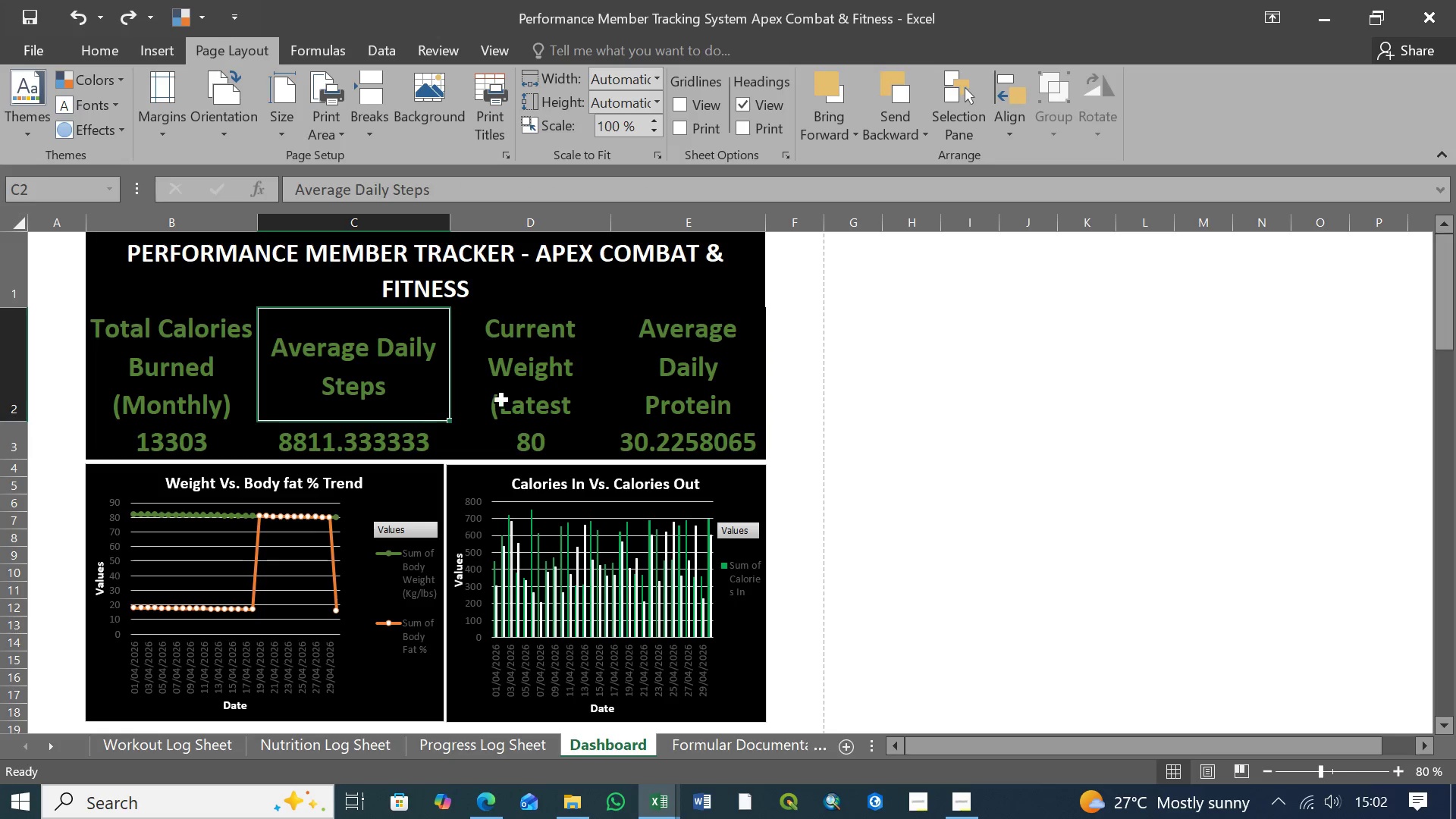 
left_click([504, 400])
 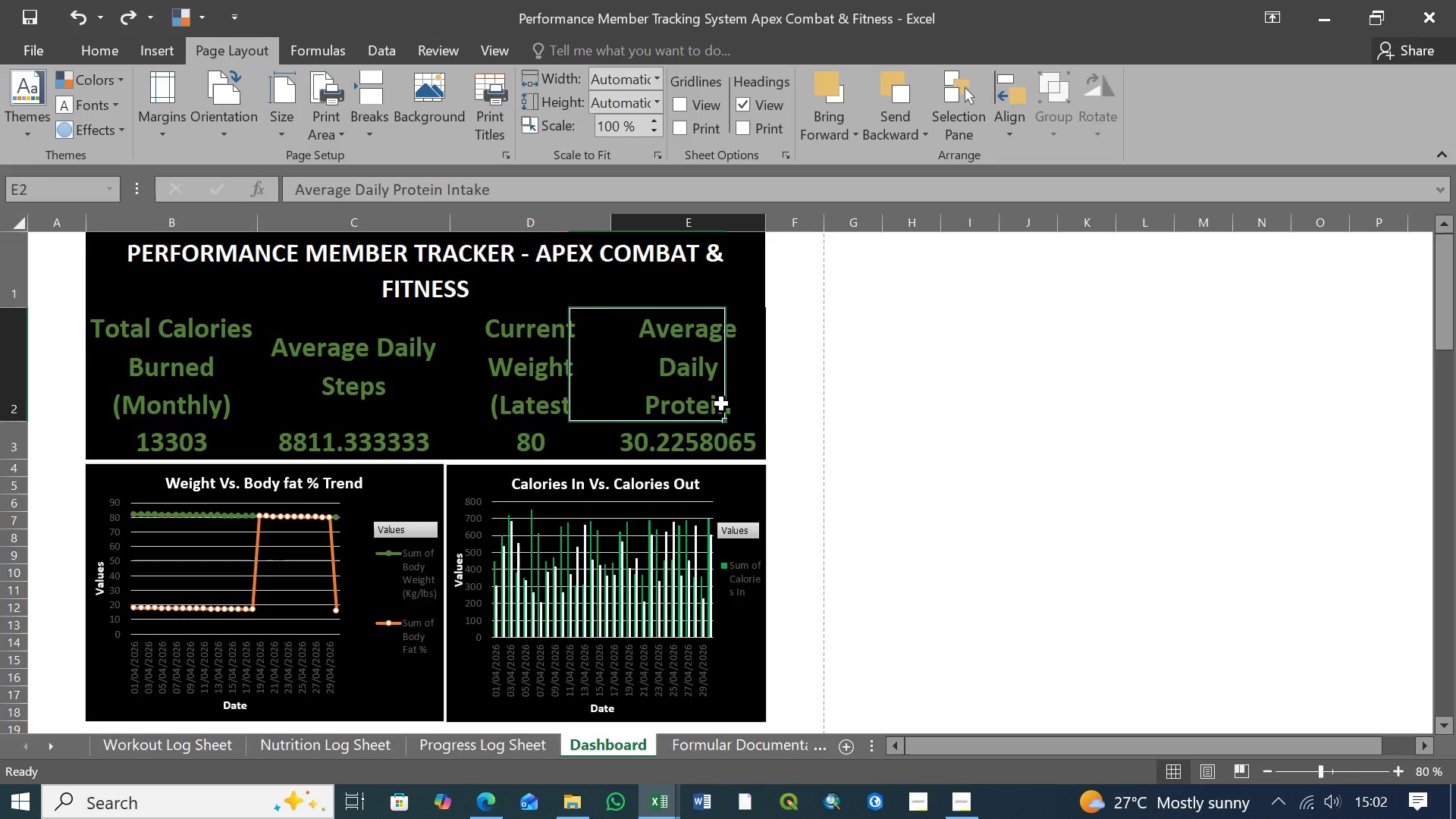 
left_click([722, 404])
 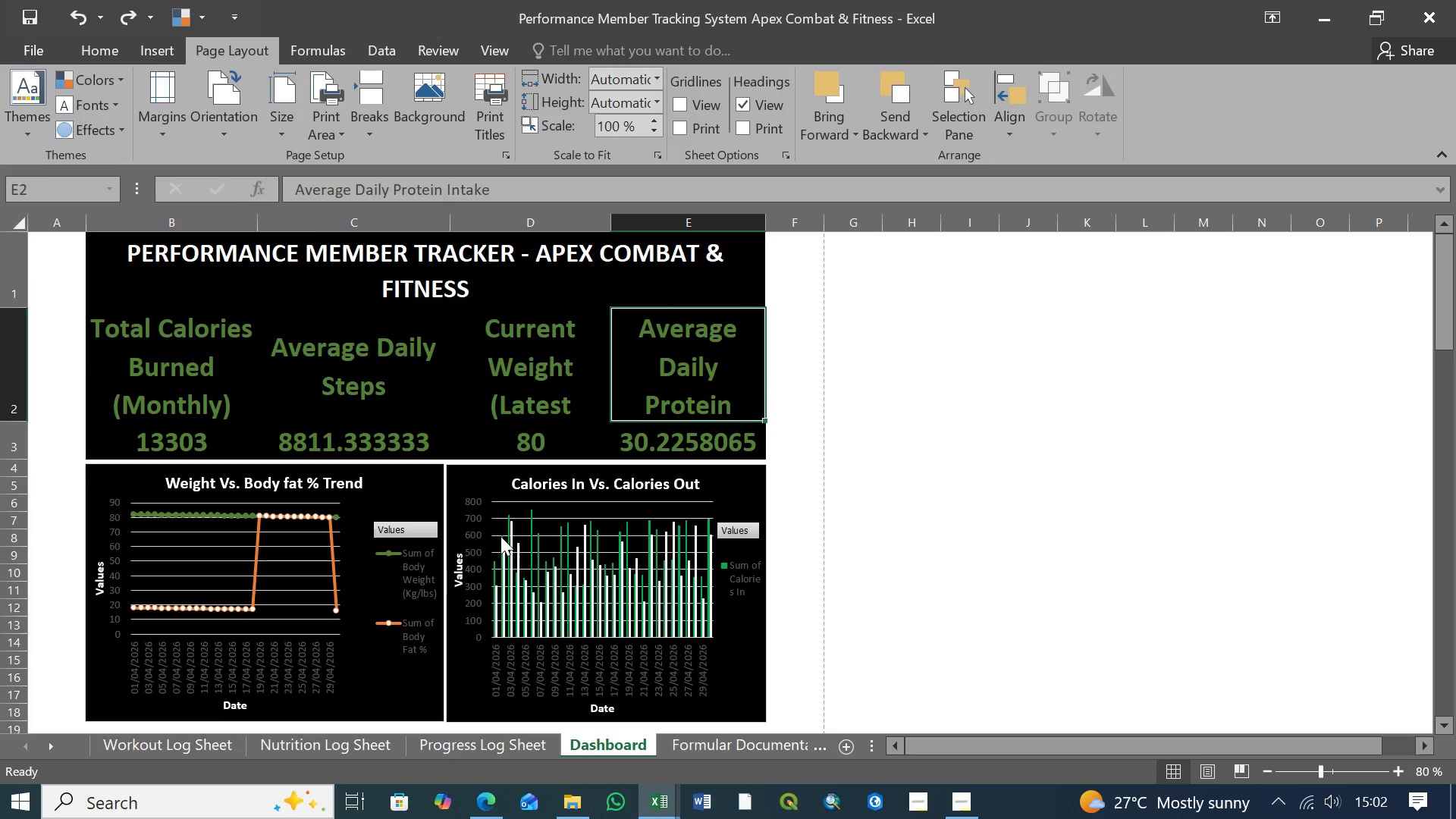 
scroll: coordinate [497, 532], scroll_direction: down, amount: 2.0
 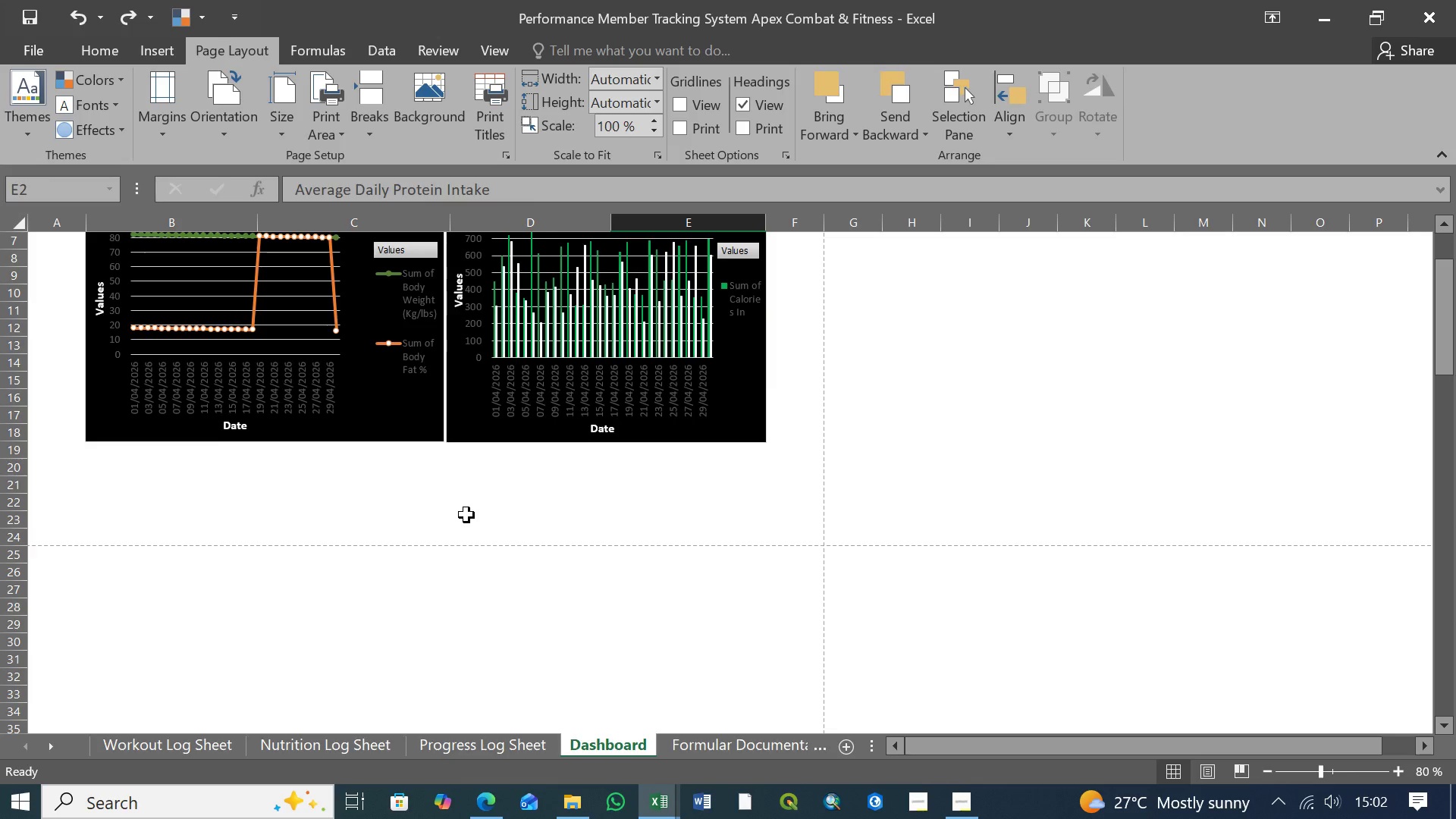 
scroll: coordinate [466, 515], scroll_direction: up, amount: 2.0
 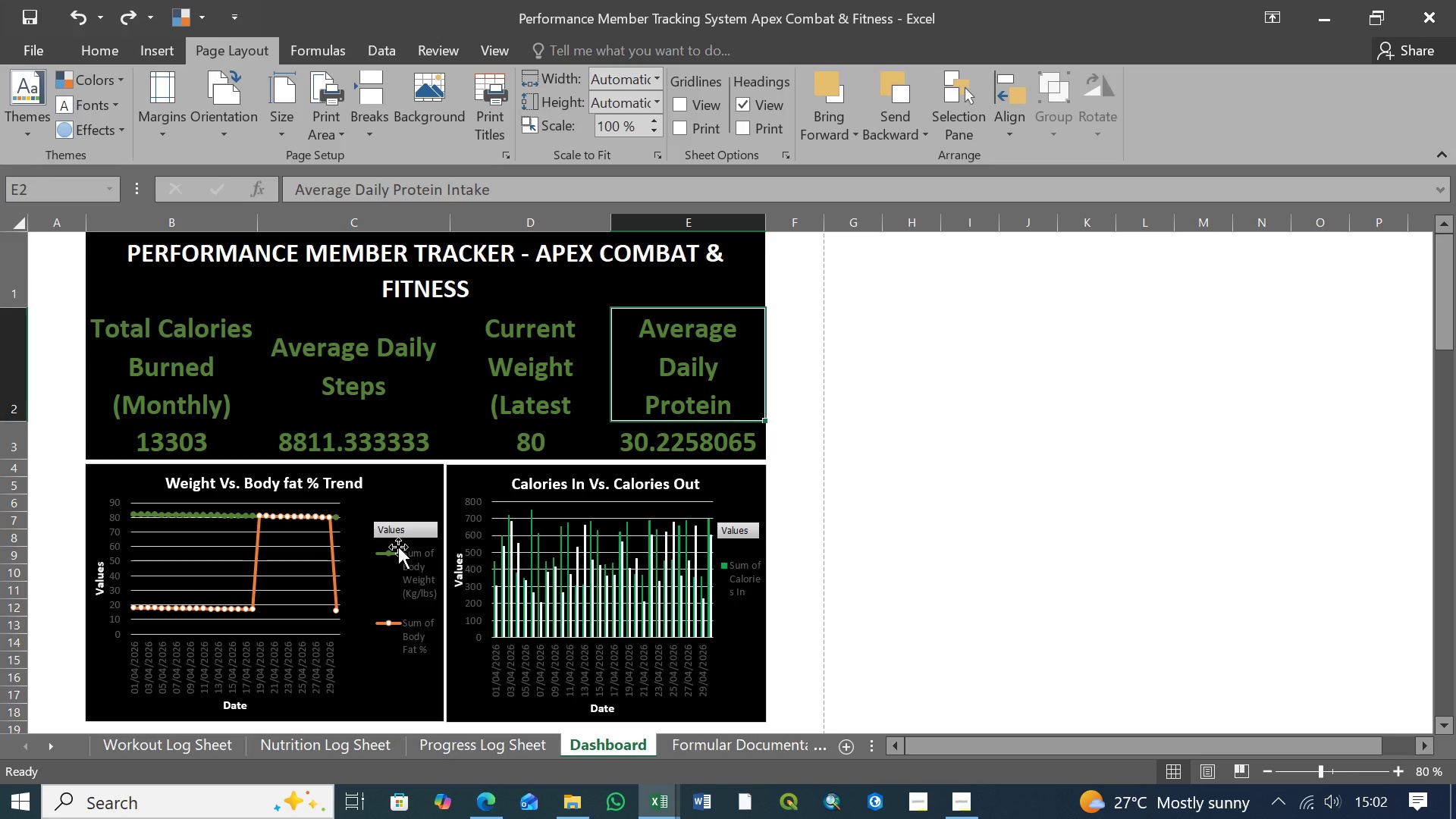 
scroll: coordinate [378, 519], scroll_direction: down, amount: 1.0
 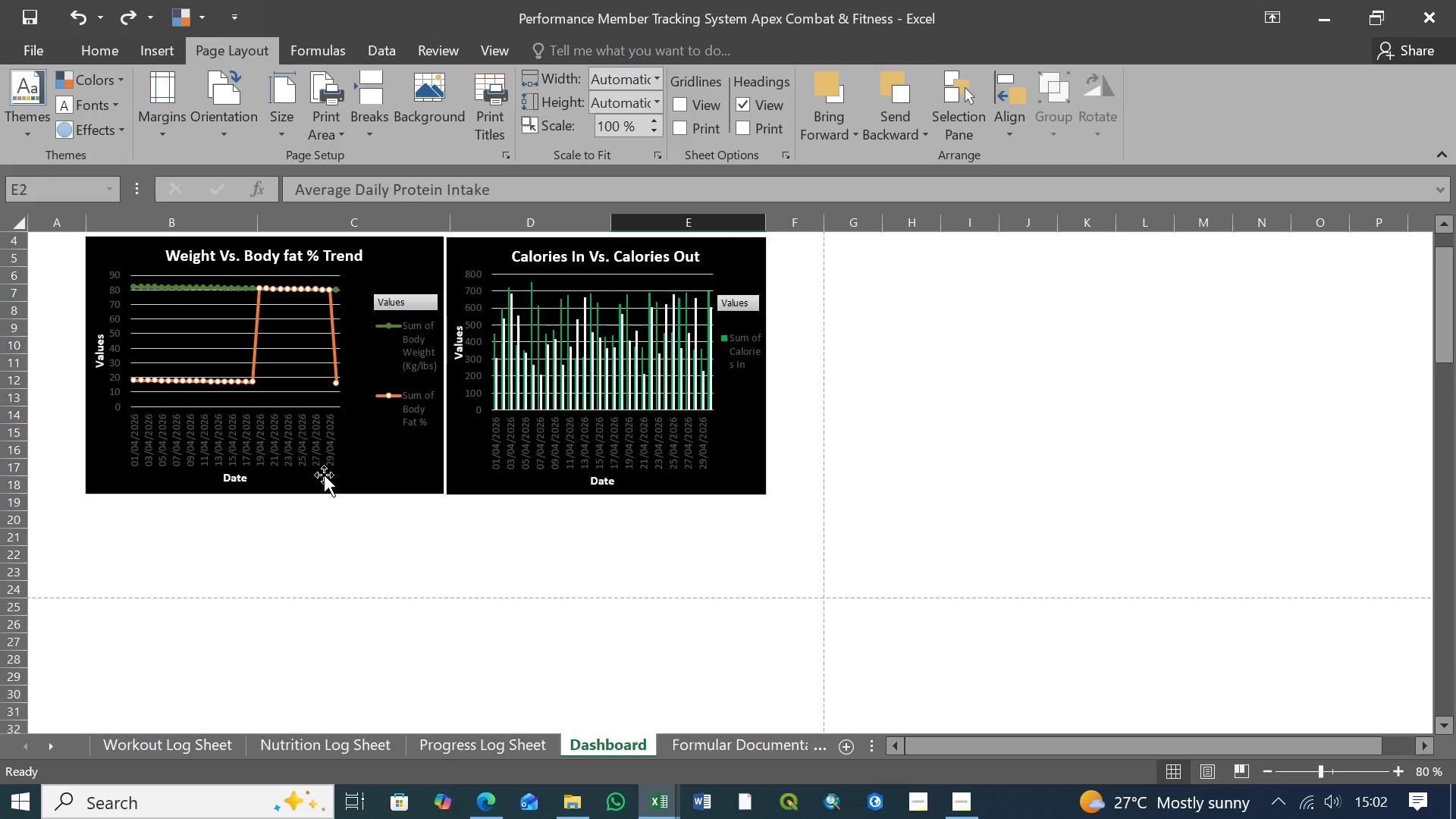 
scroll: coordinate [324, 475], scroll_direction: up, amount: 2.0
 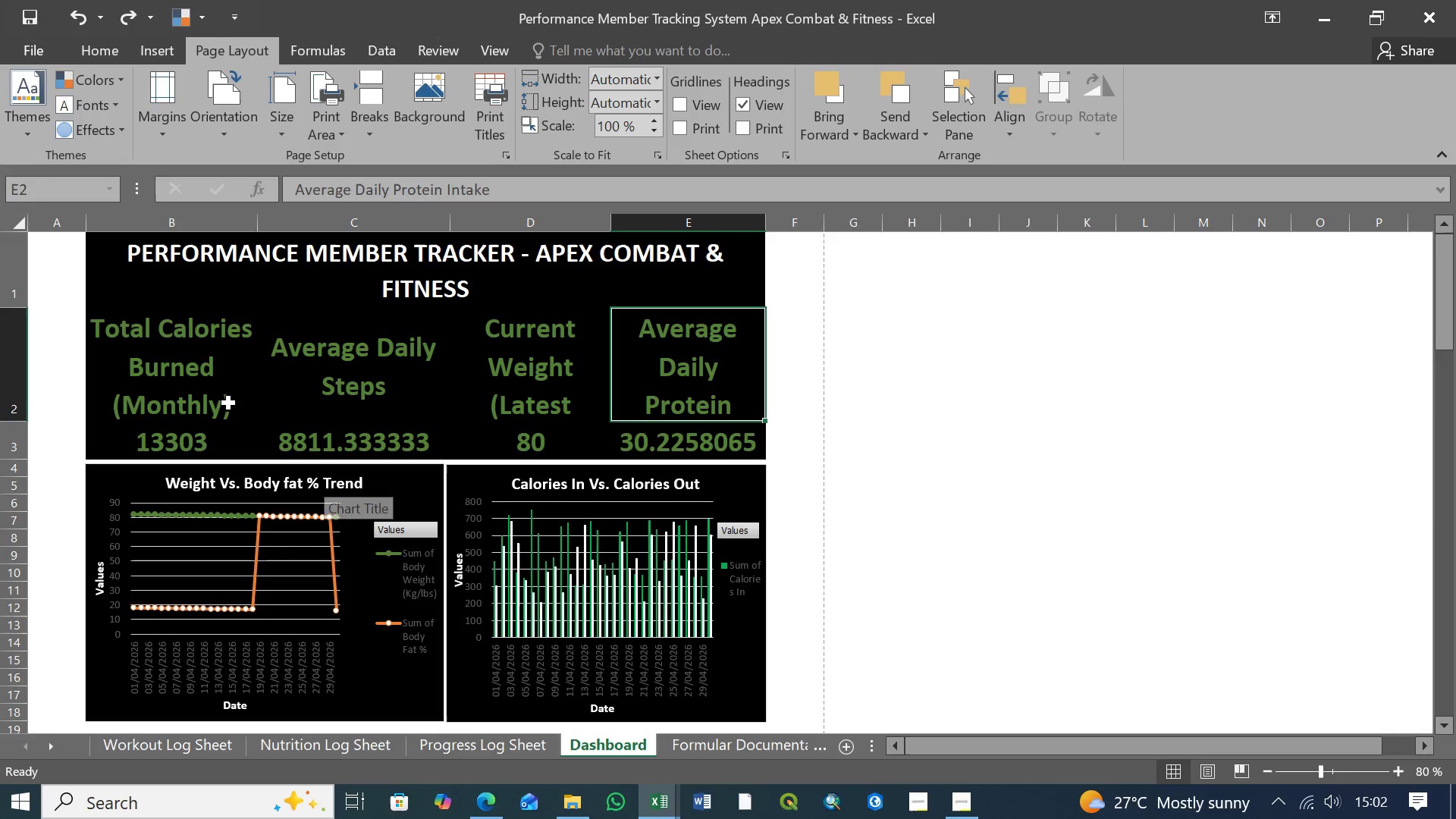 
left_click([230, 400])
 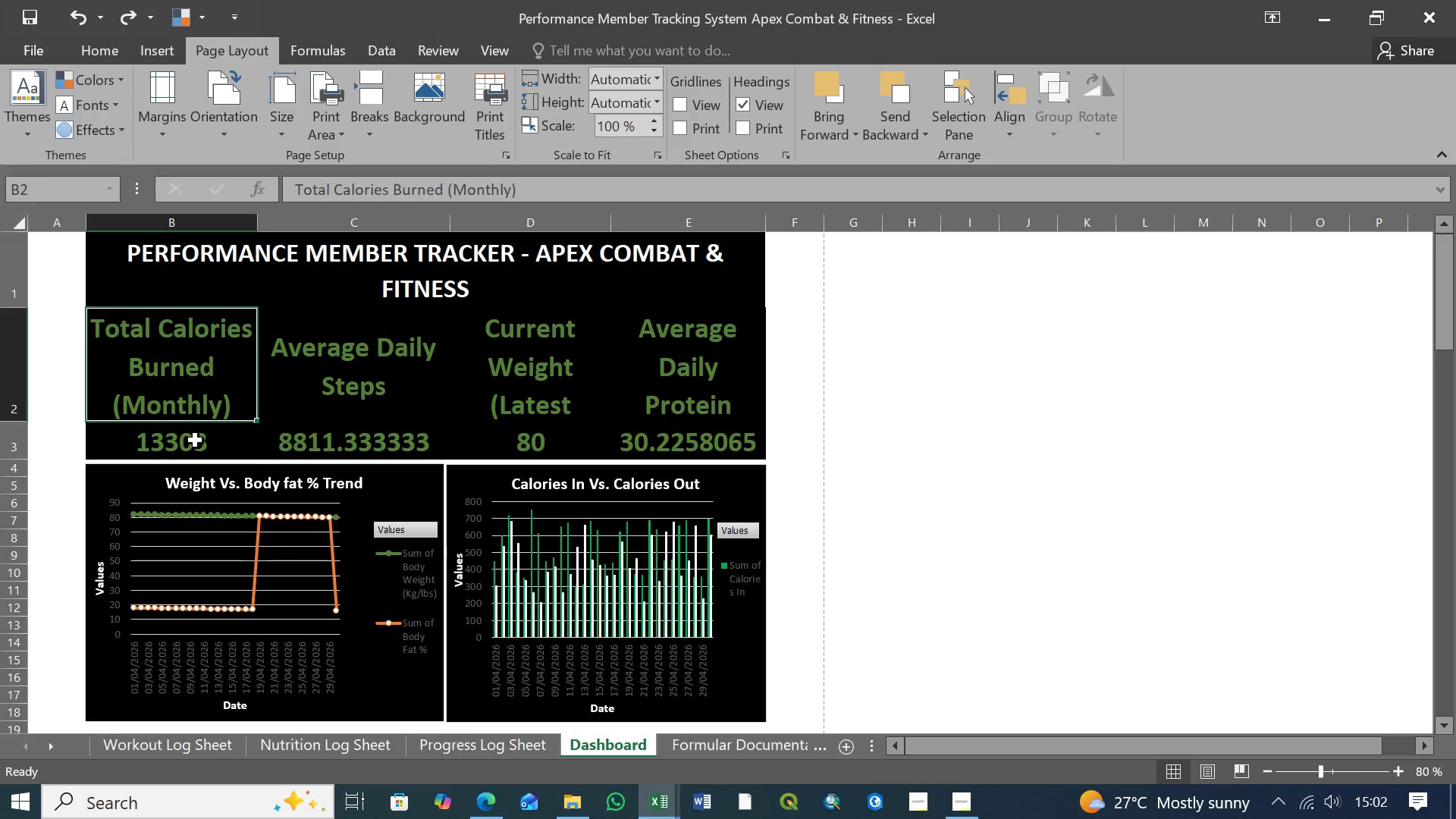 
left_click([196, 441])
 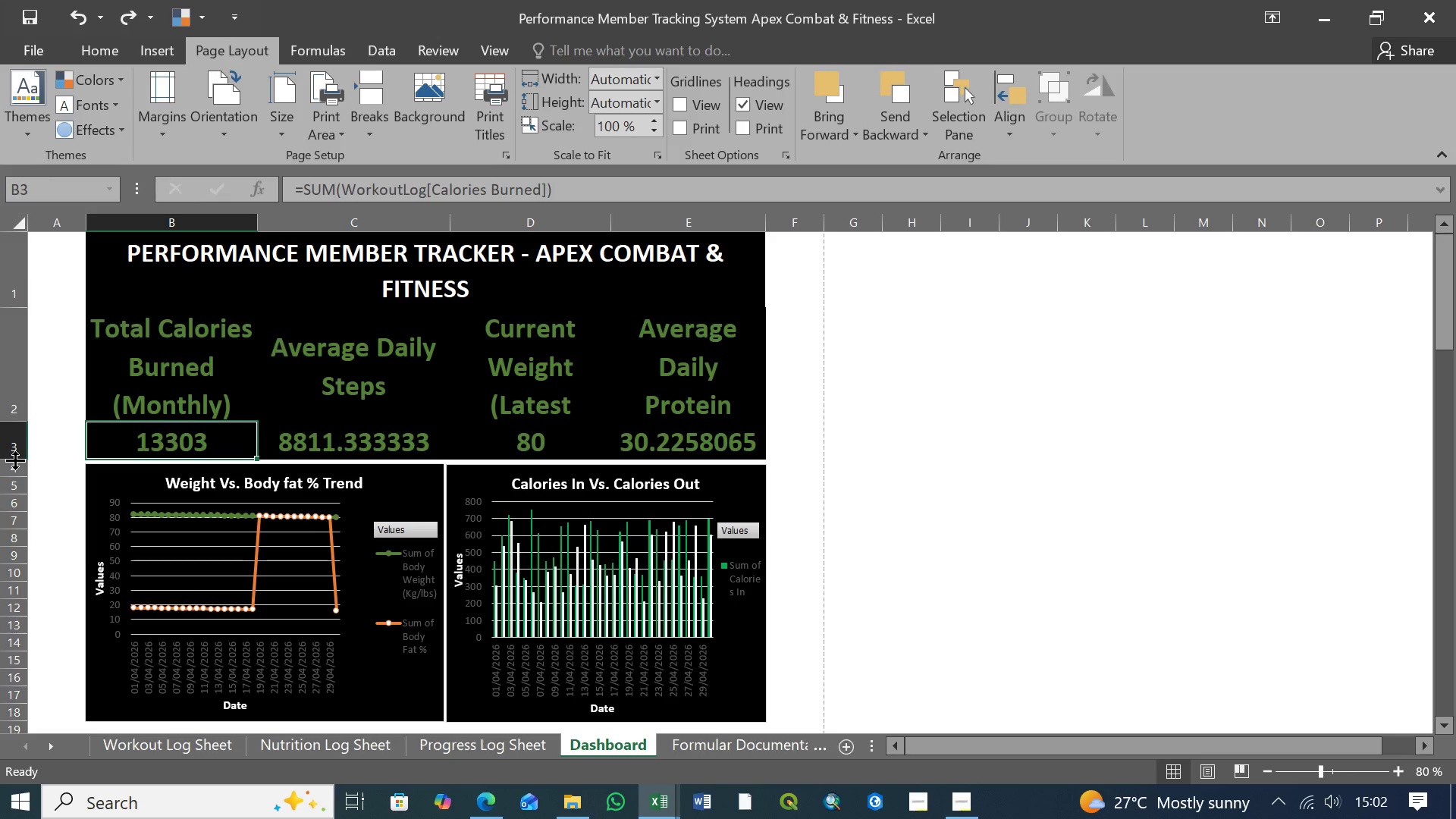 
left_click_drag(start_coordinate=[15, 460], to_coordinate=[13, 472])
 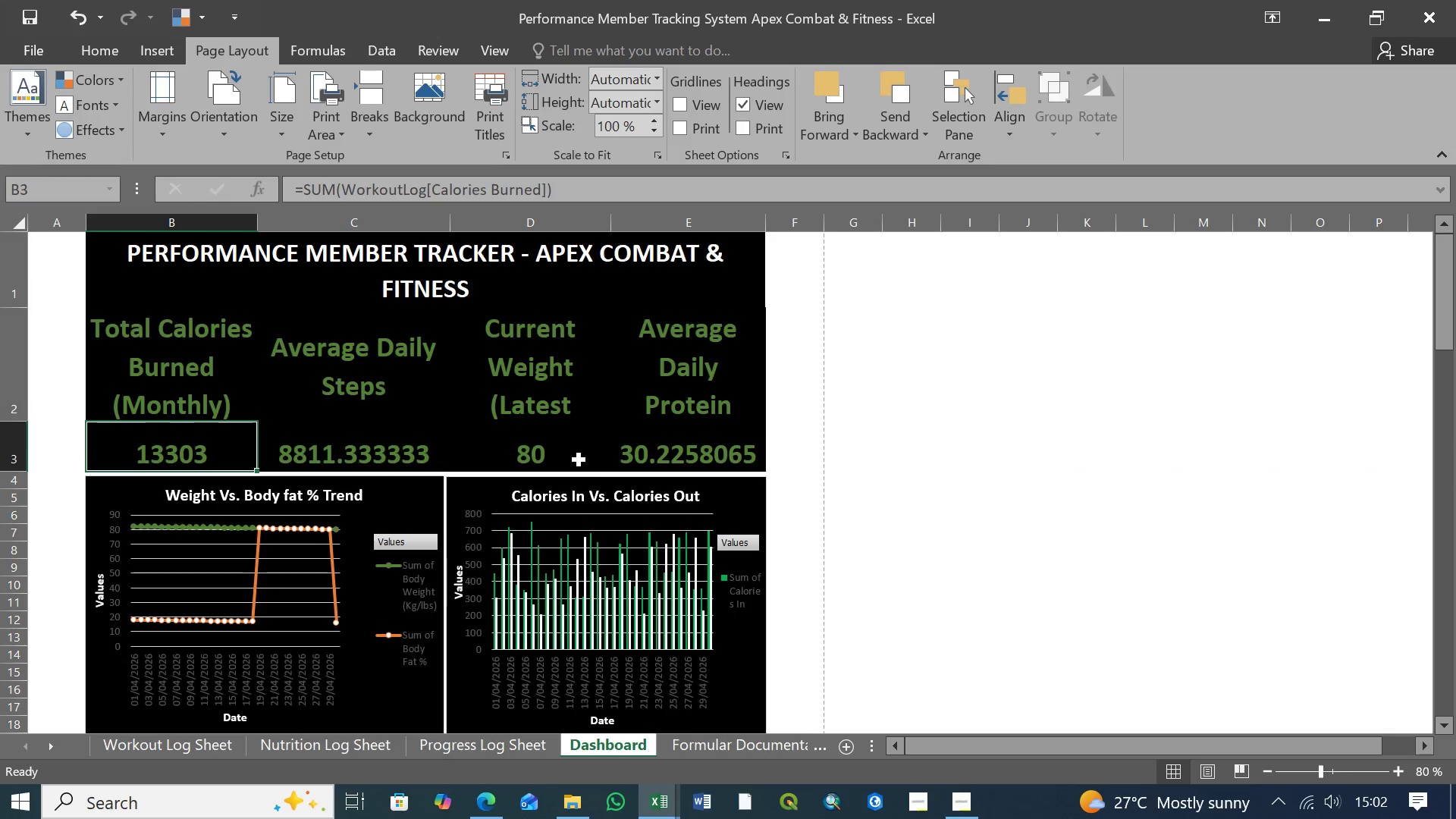 
left_click([541, 442])
 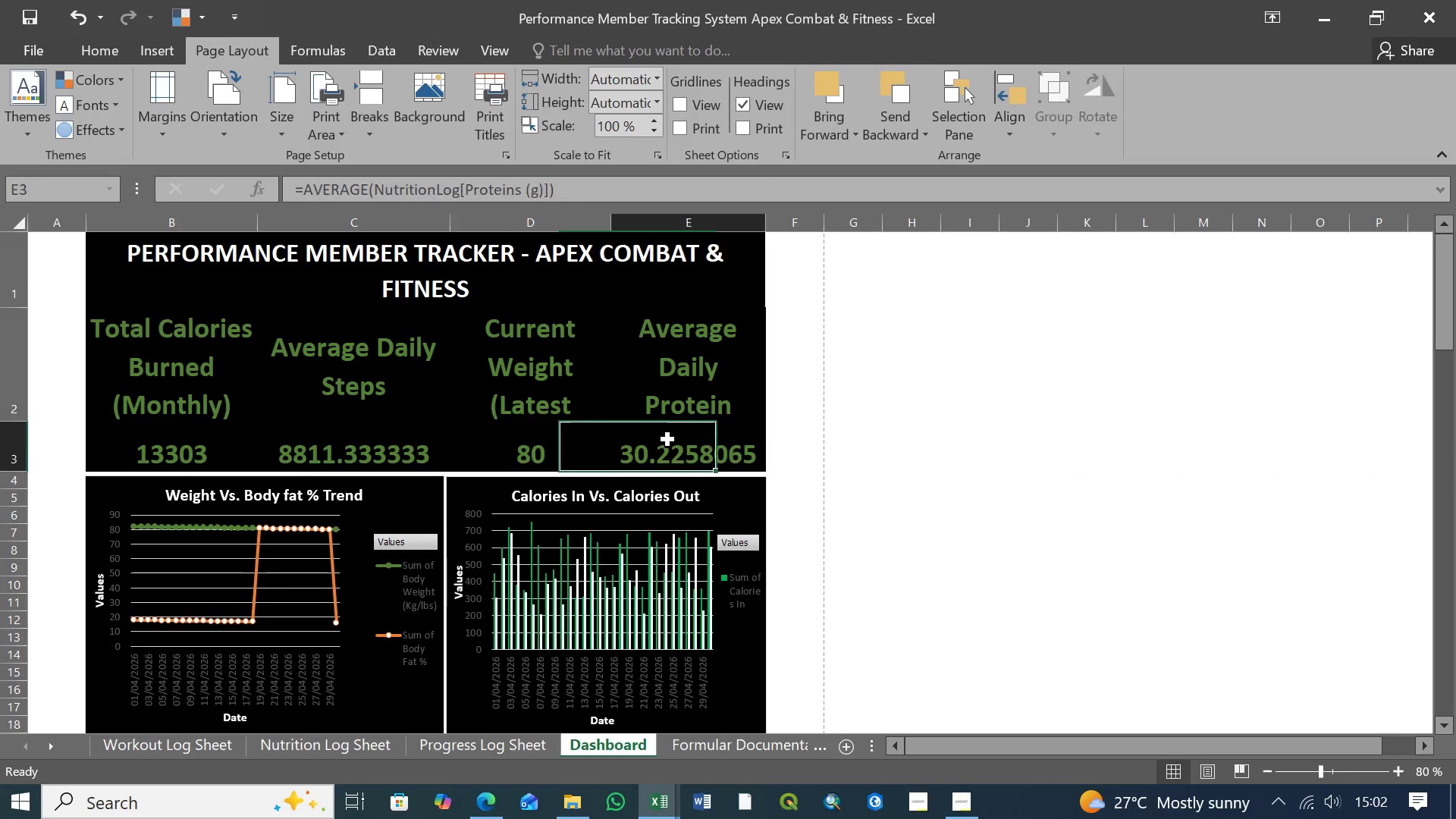 
left_click([668, 440])
 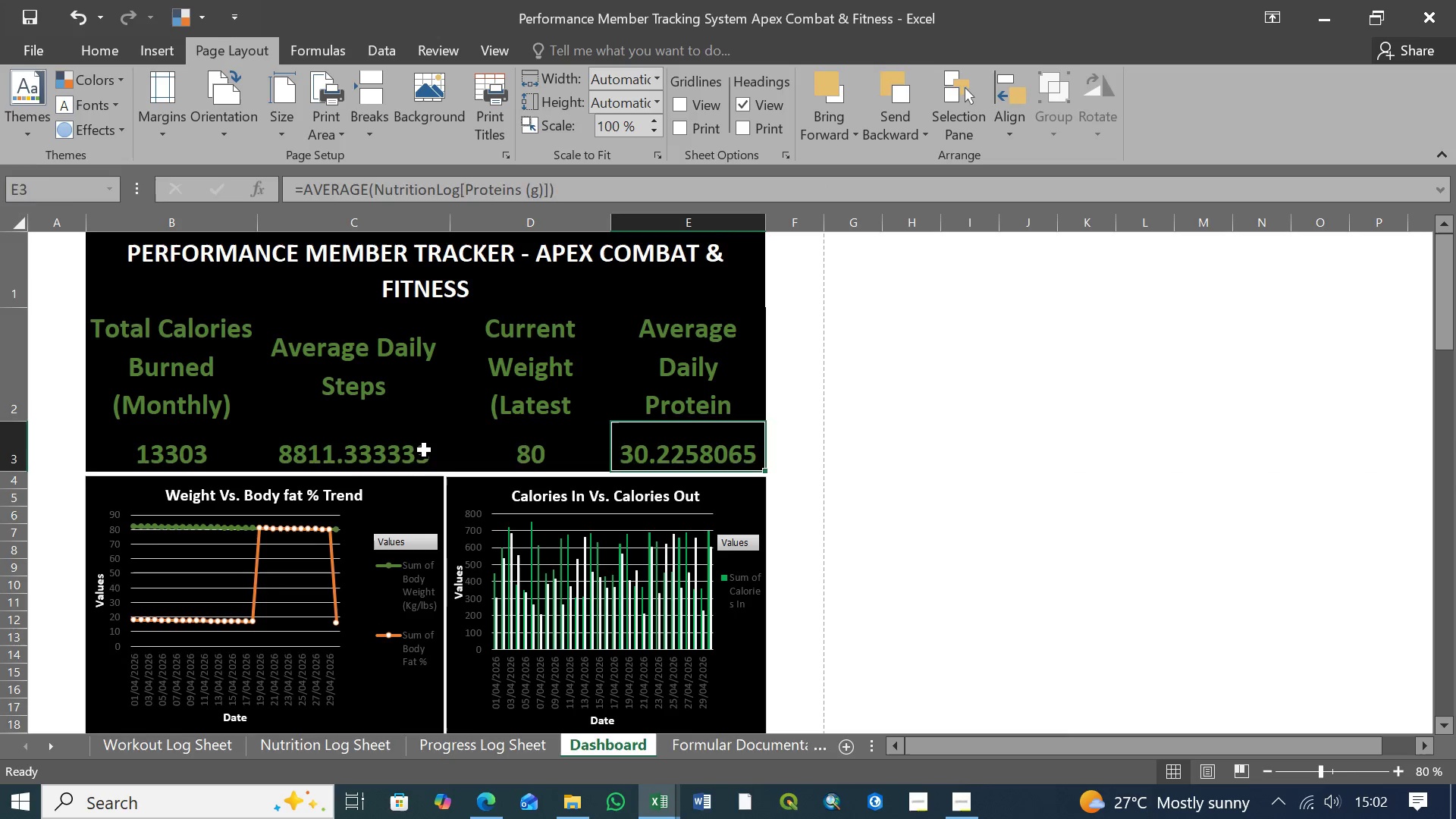 
left_click([425, 450])
 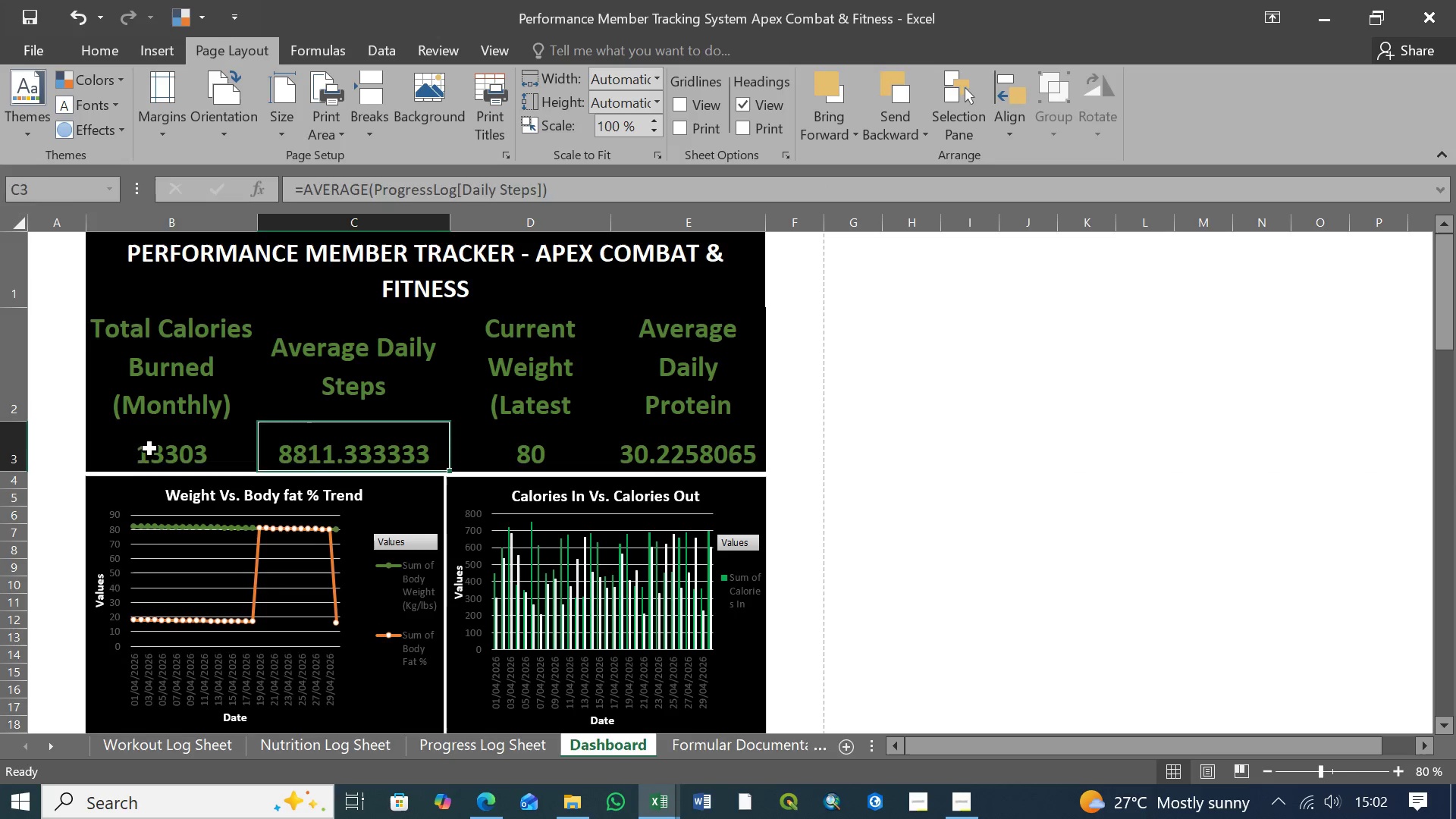 
left_click([150, 449])
 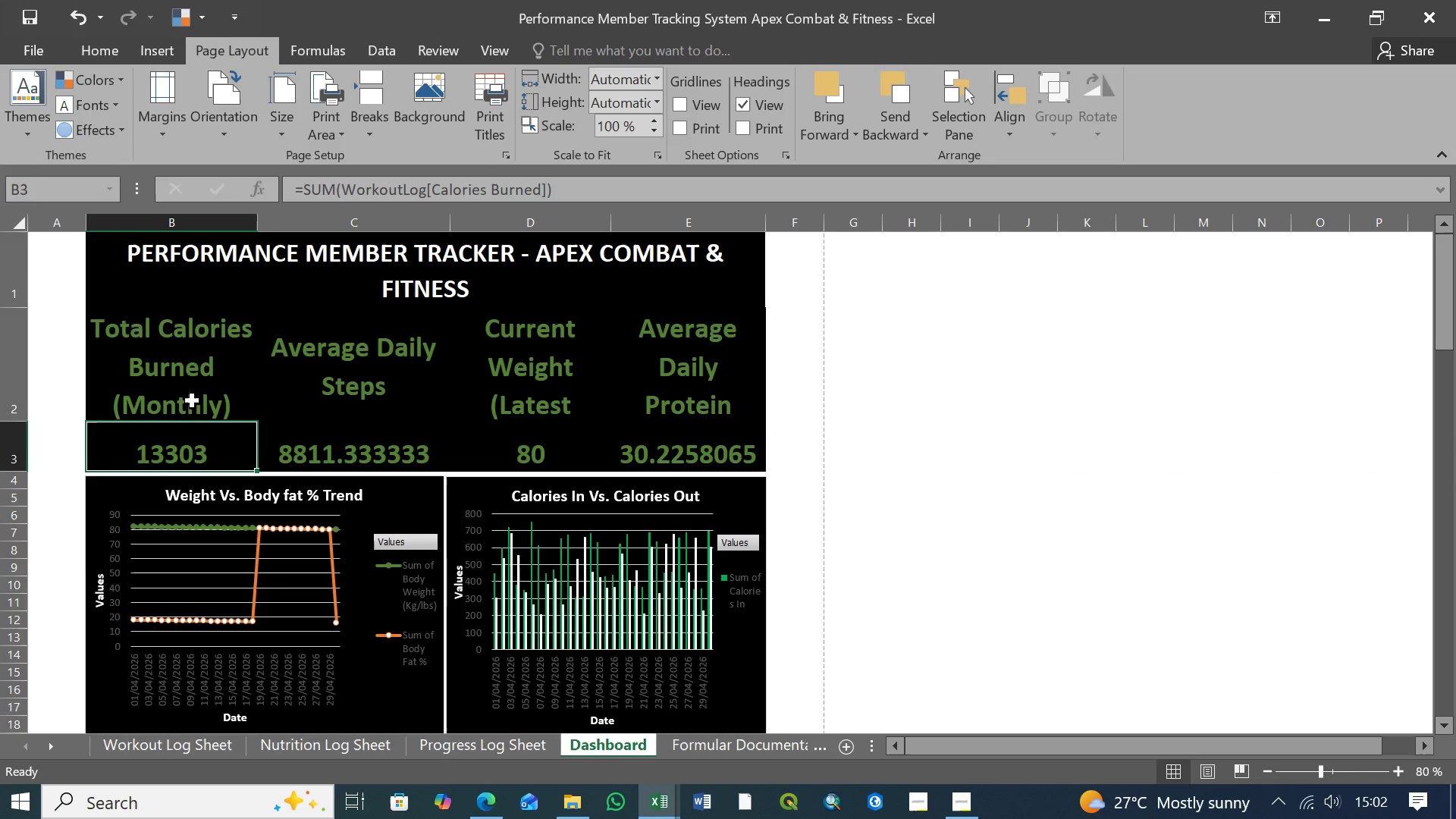 
left_click([174, 374])
 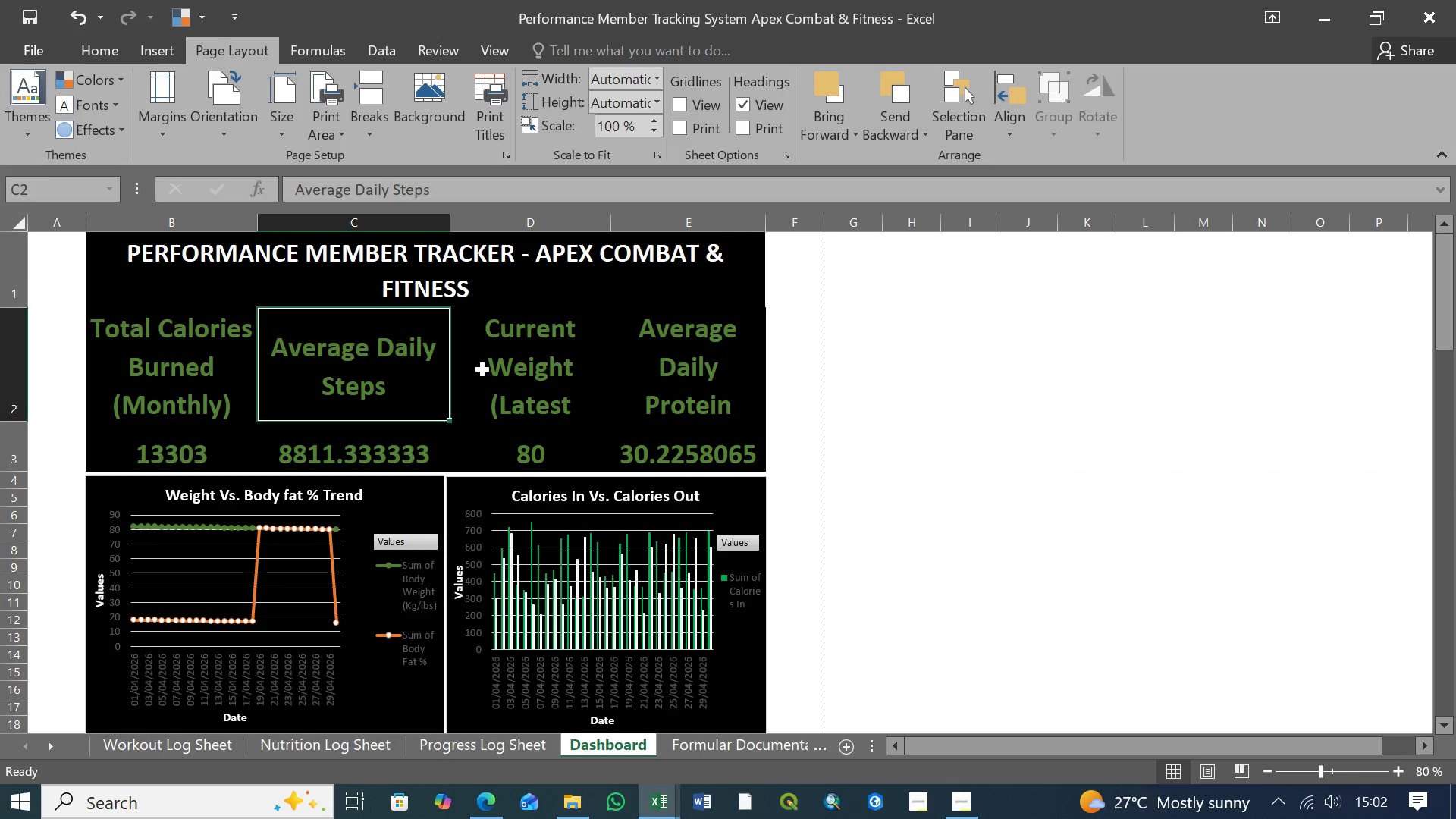 
double_click([519, 369])
 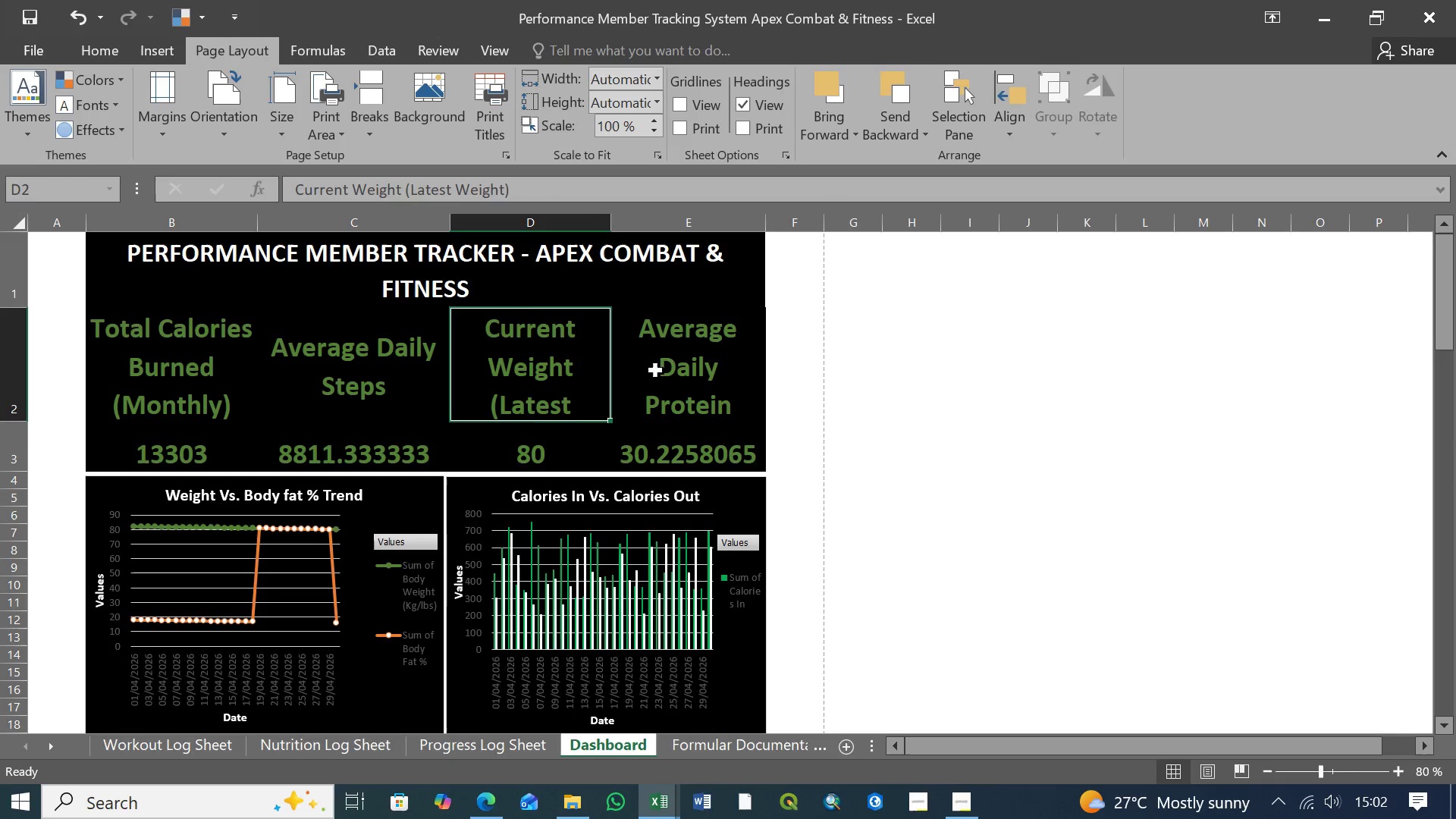 
left_click([657, 370])
 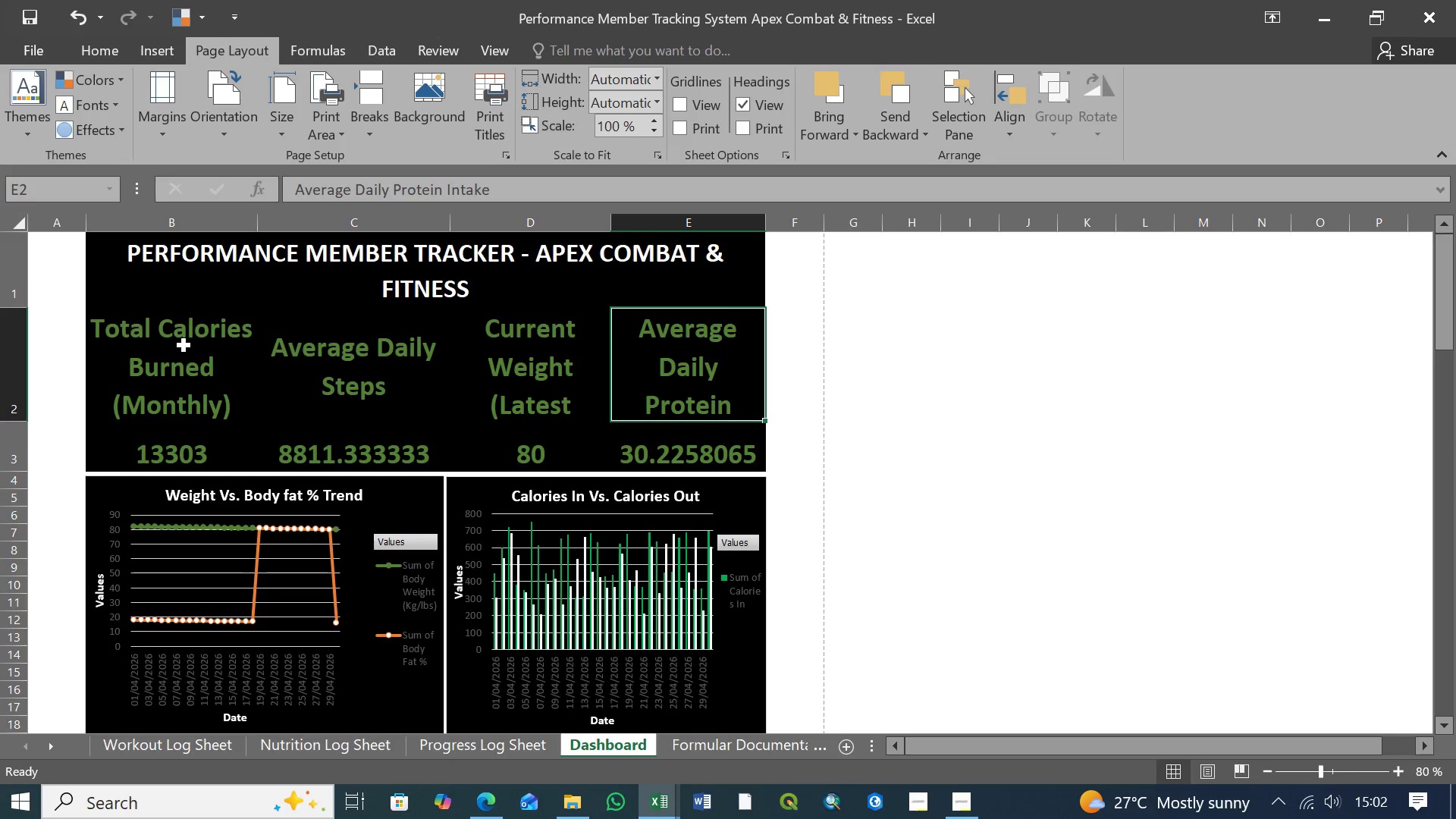 
left_click([183, 345])
 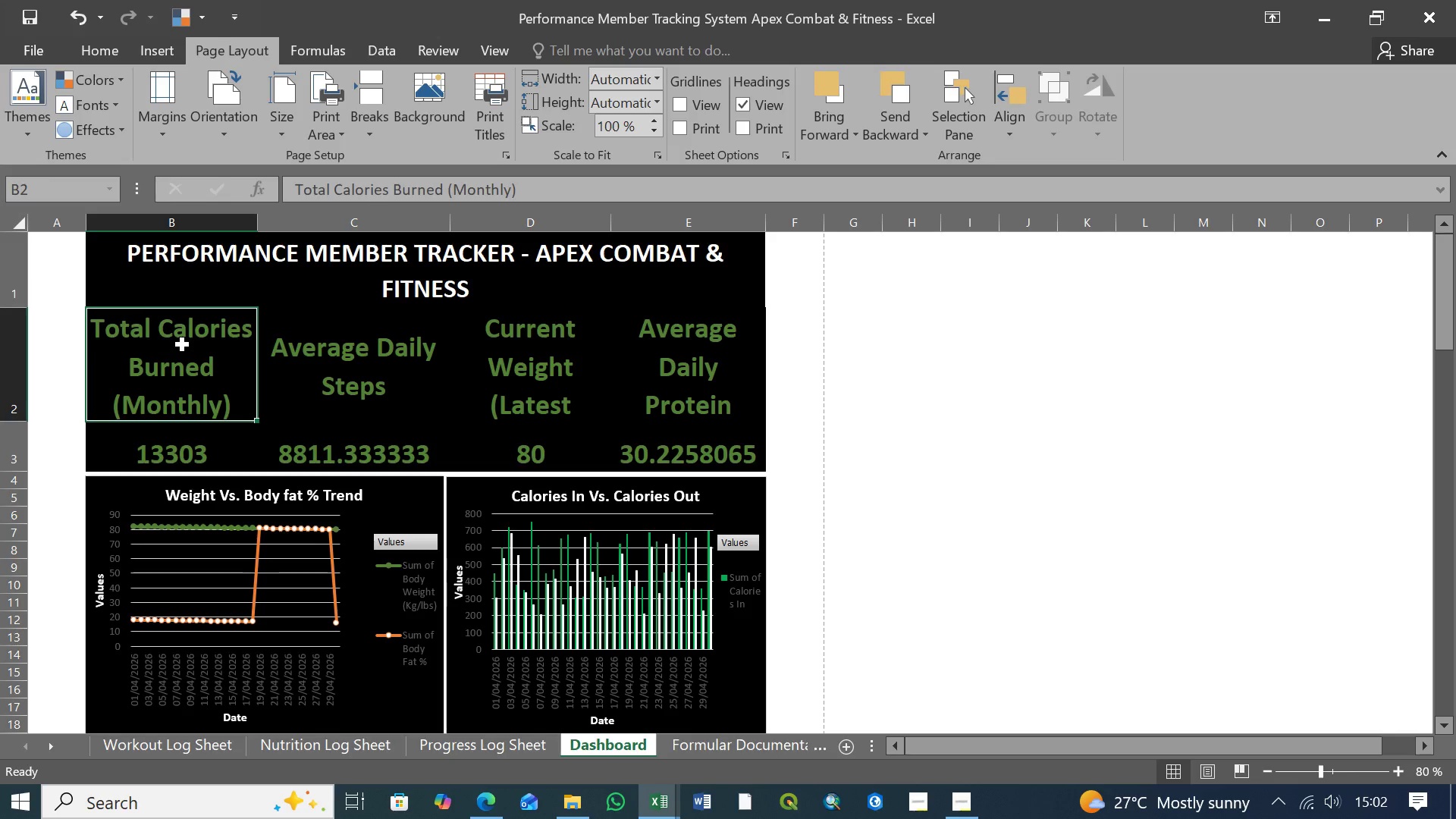 
hold_key(key=ShiftLeft, duration=1.5)
left_click([182, 448])
 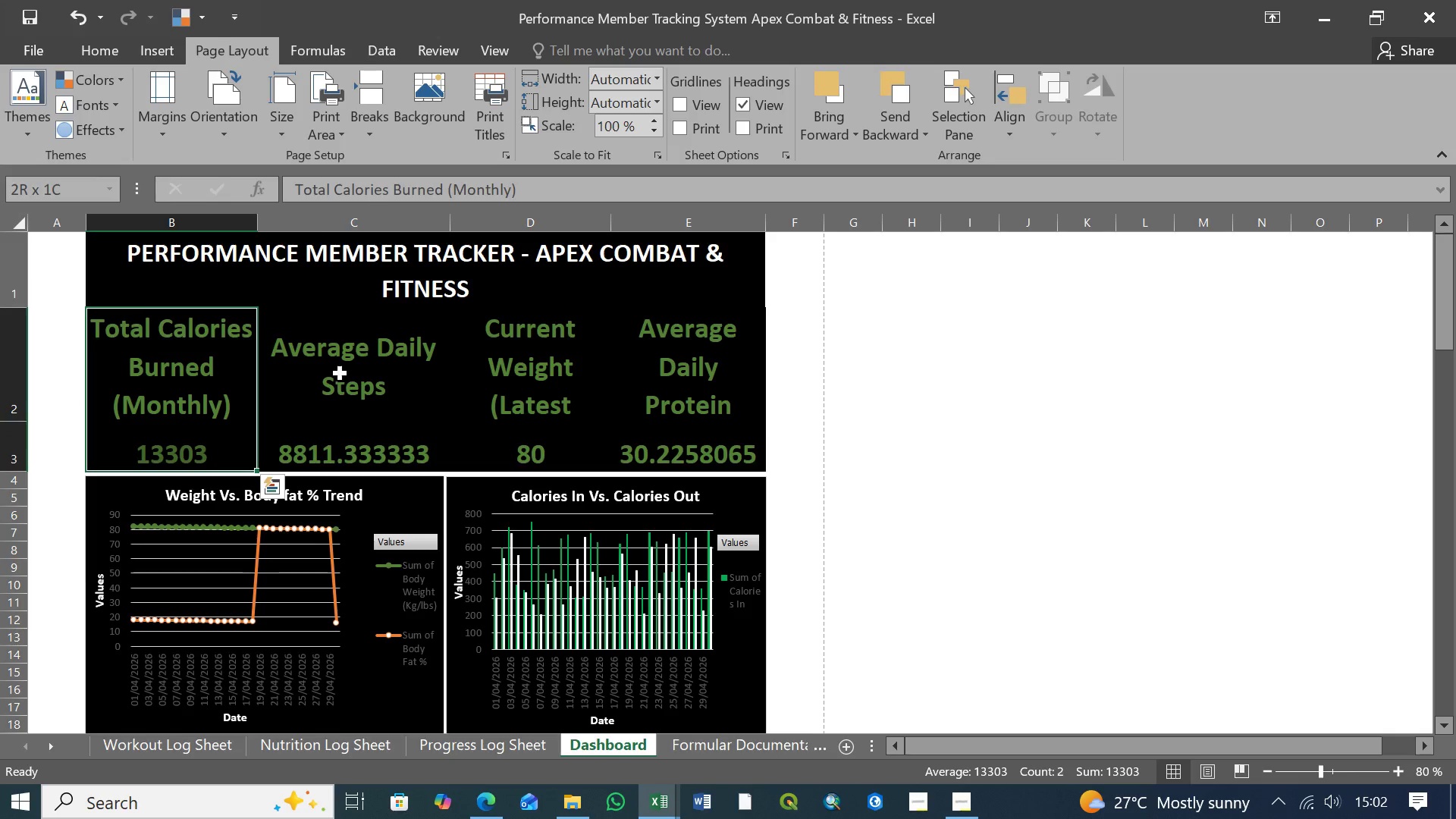 
hold_key(key=ShiftLeft, duration=1.2)
left_click([684, 460])
 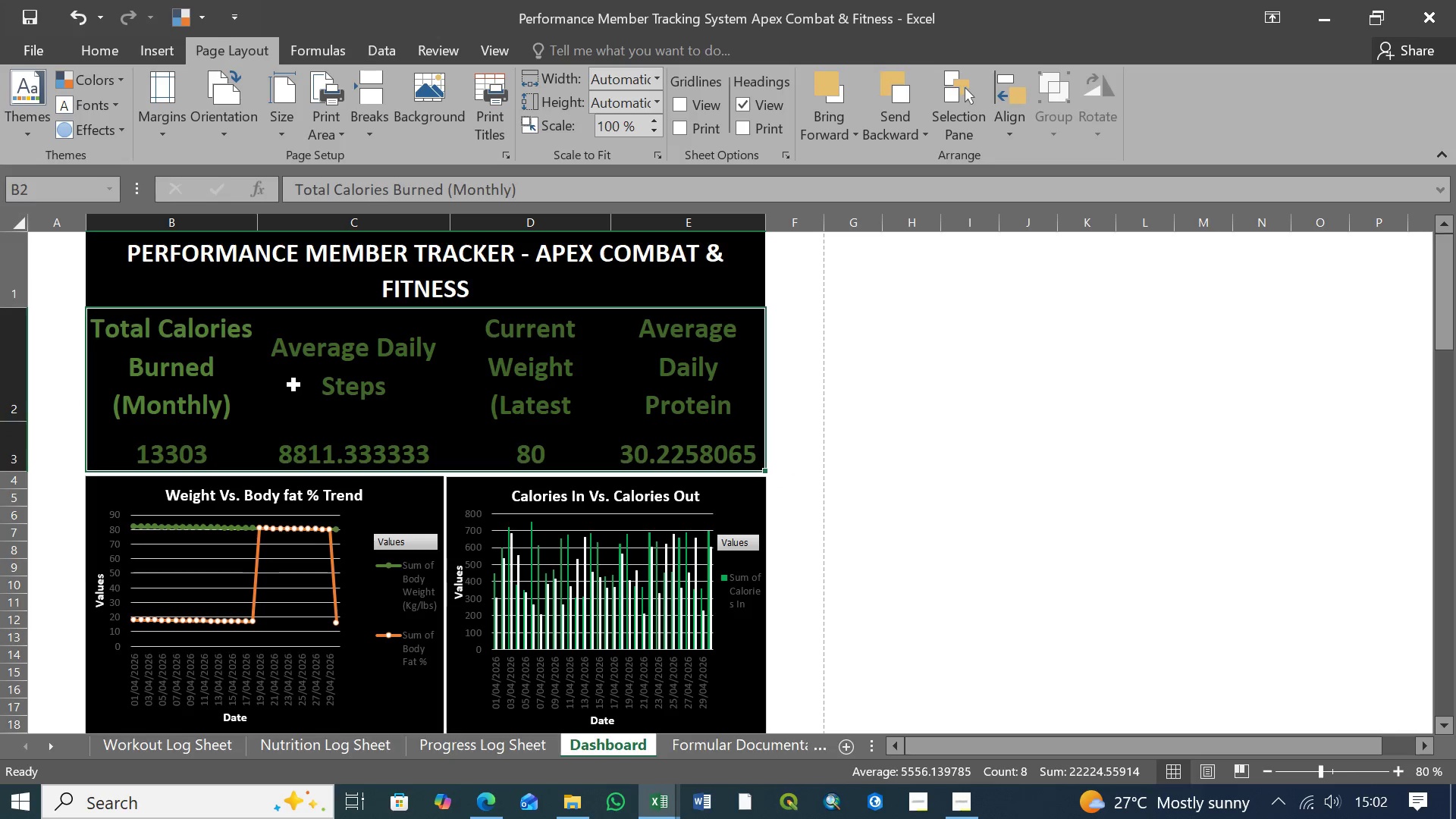 
mouse_move([137, 133])
 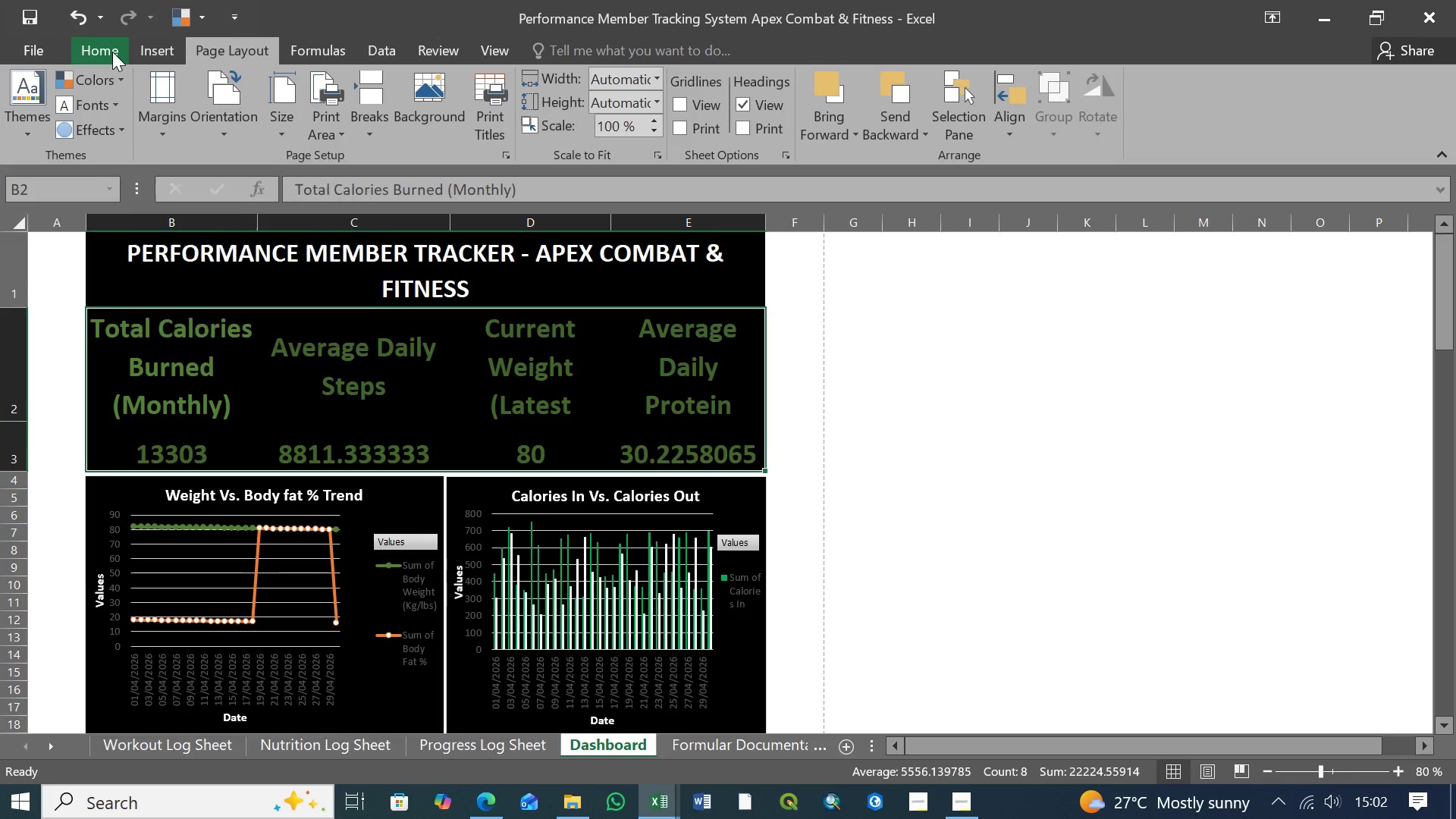 
left_click([112, 52])
 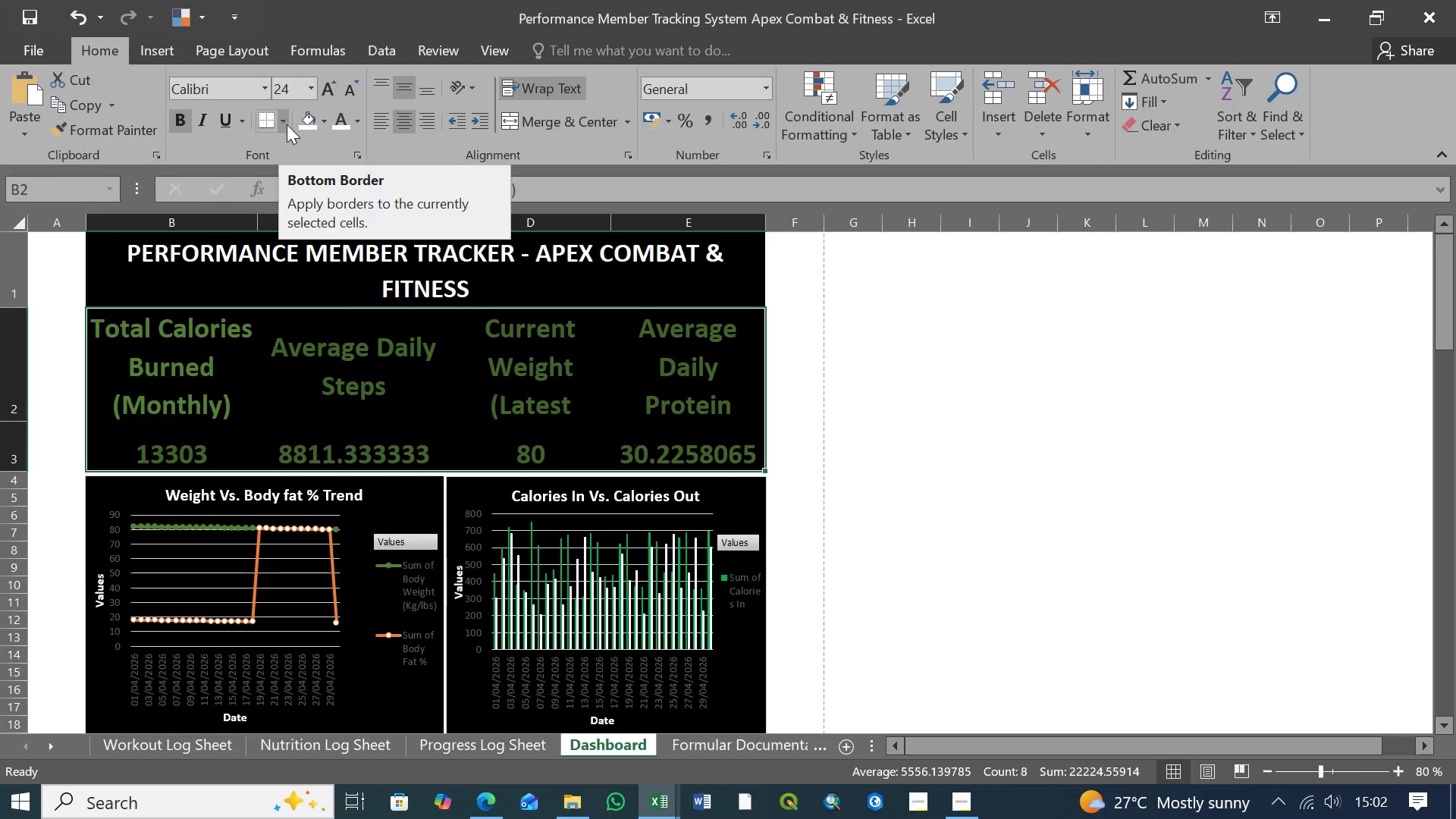 
wait(6.22)
 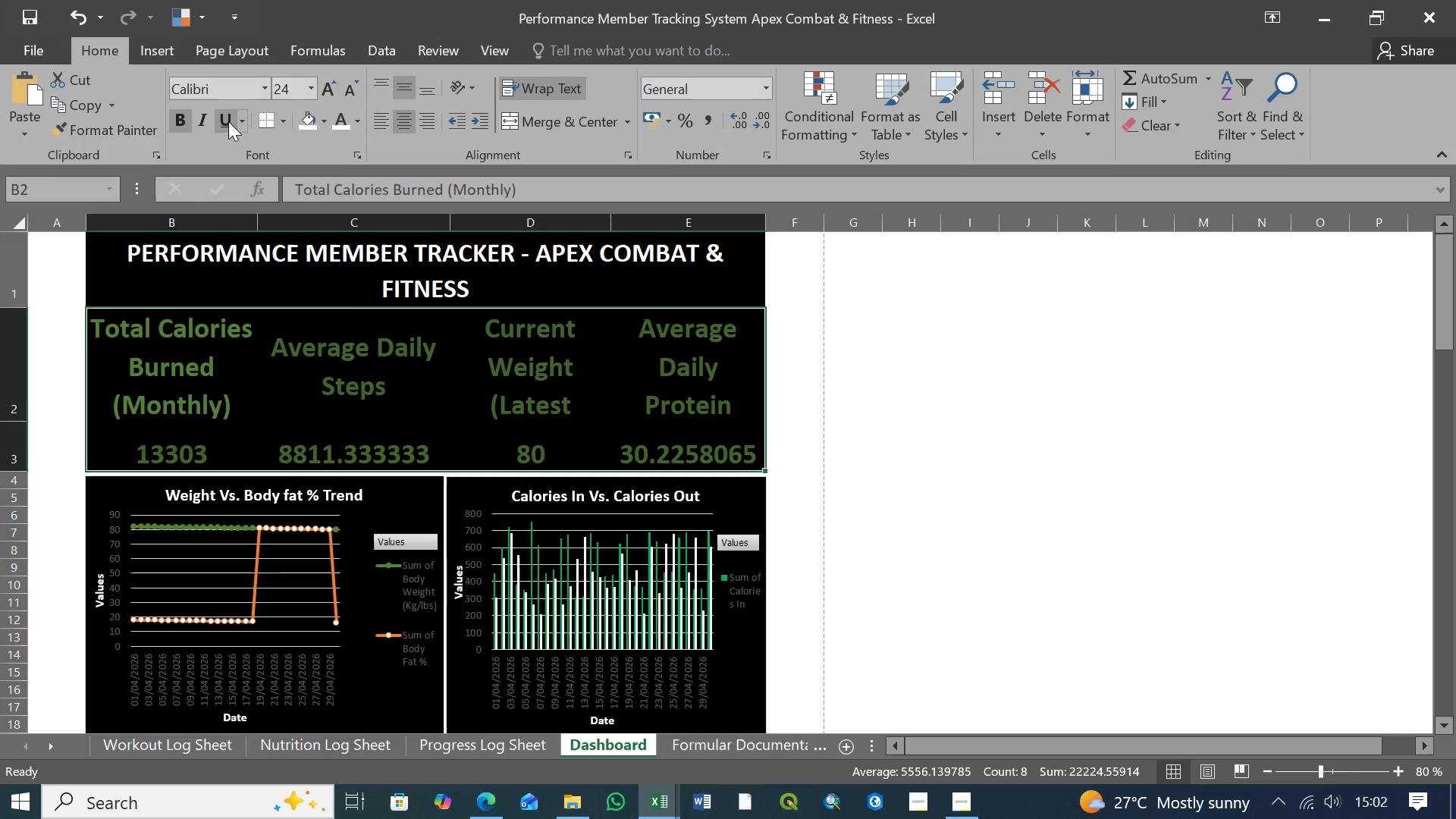 
left_click([323, 125])
 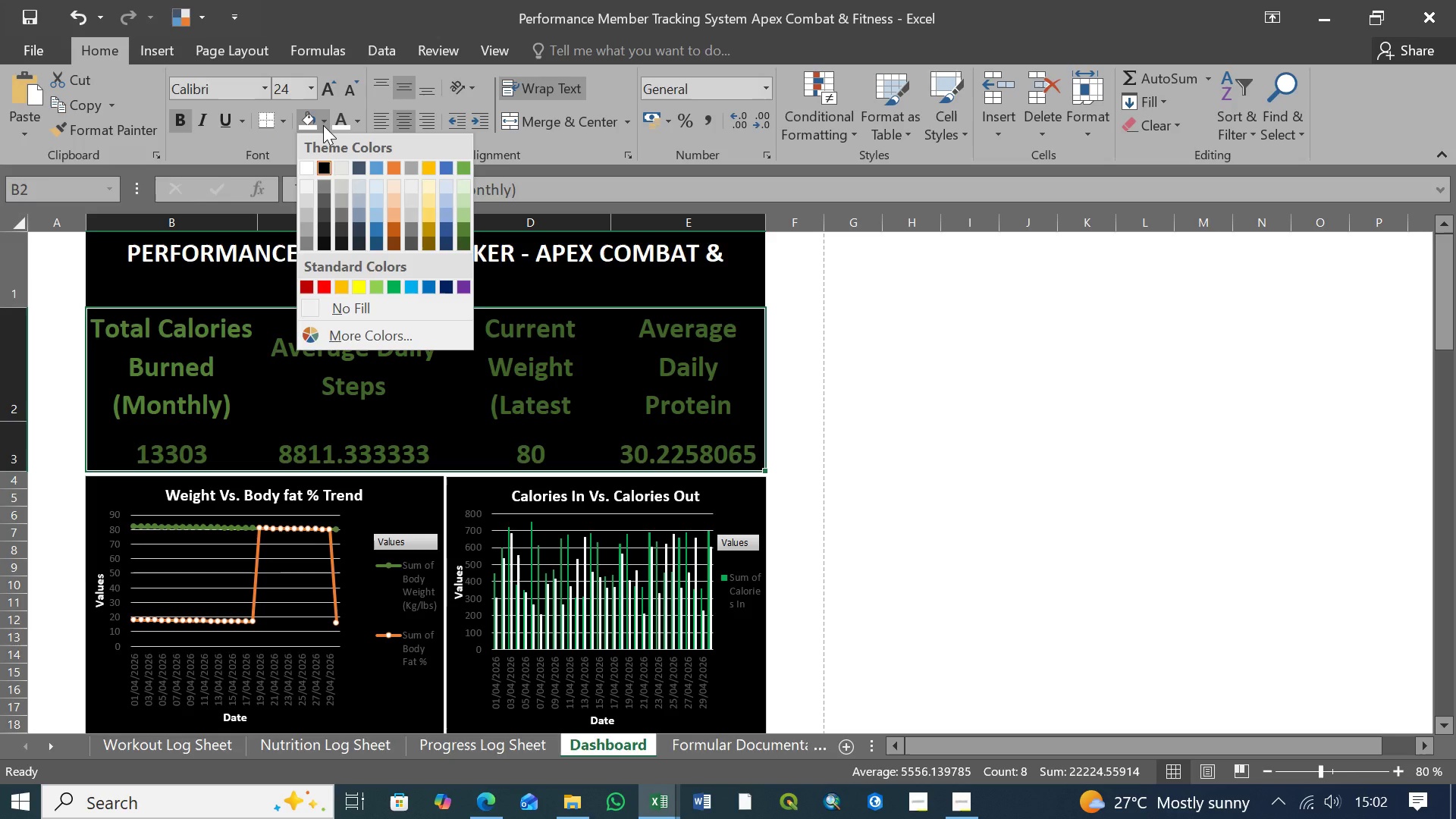 
left_click([323, 125])
 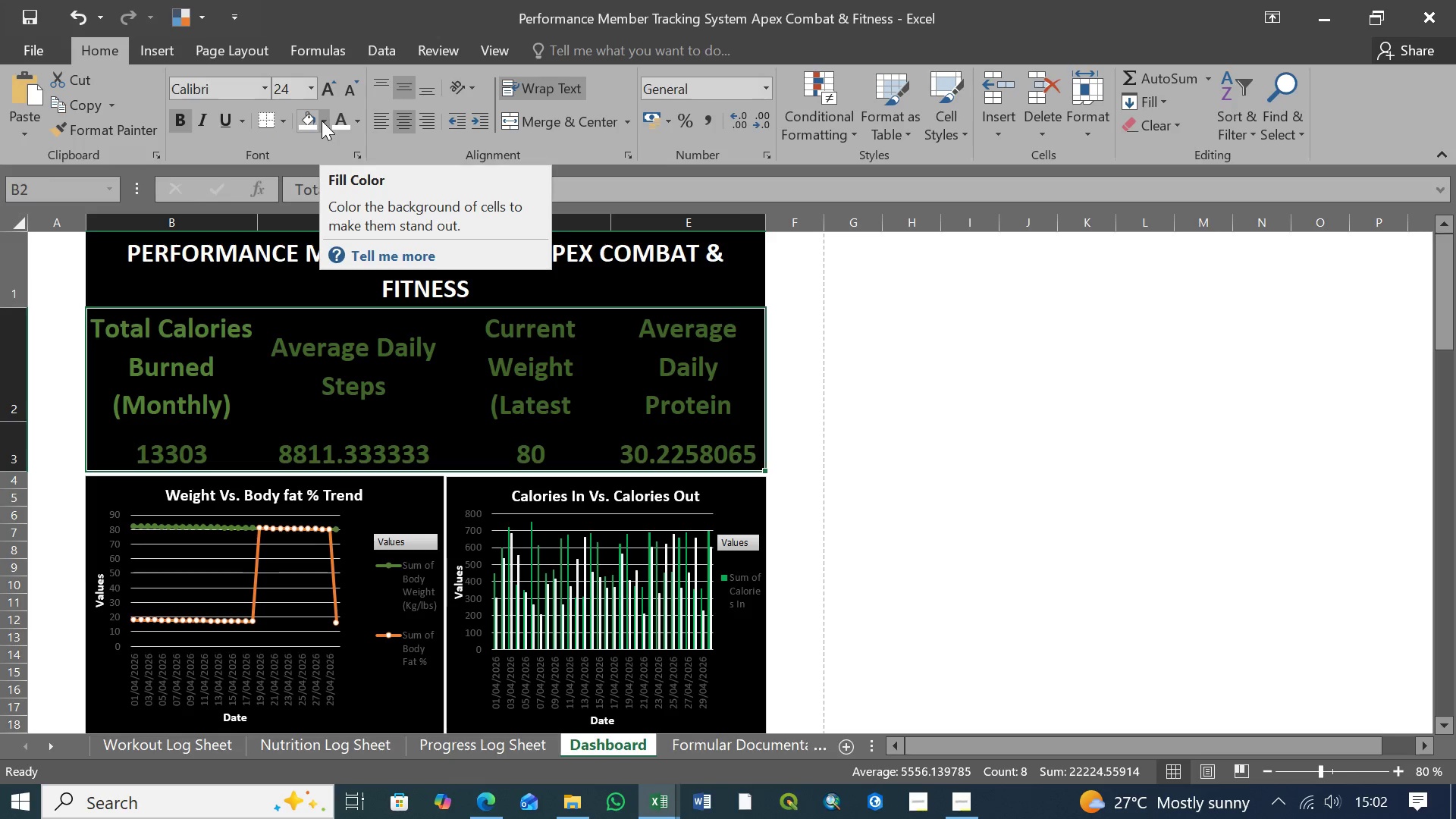 
left_click([322, 121])
 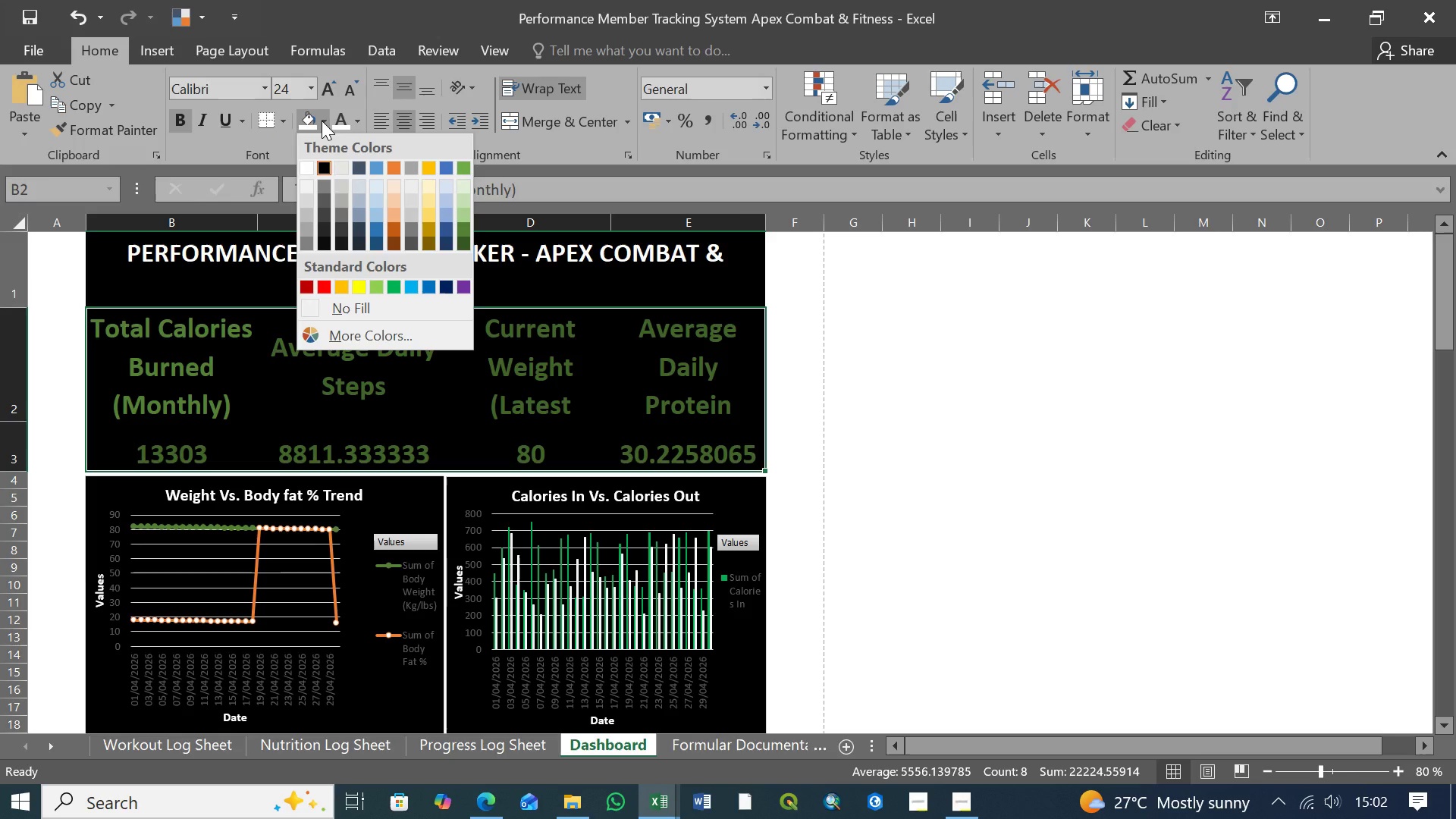 
wait(5.58)
 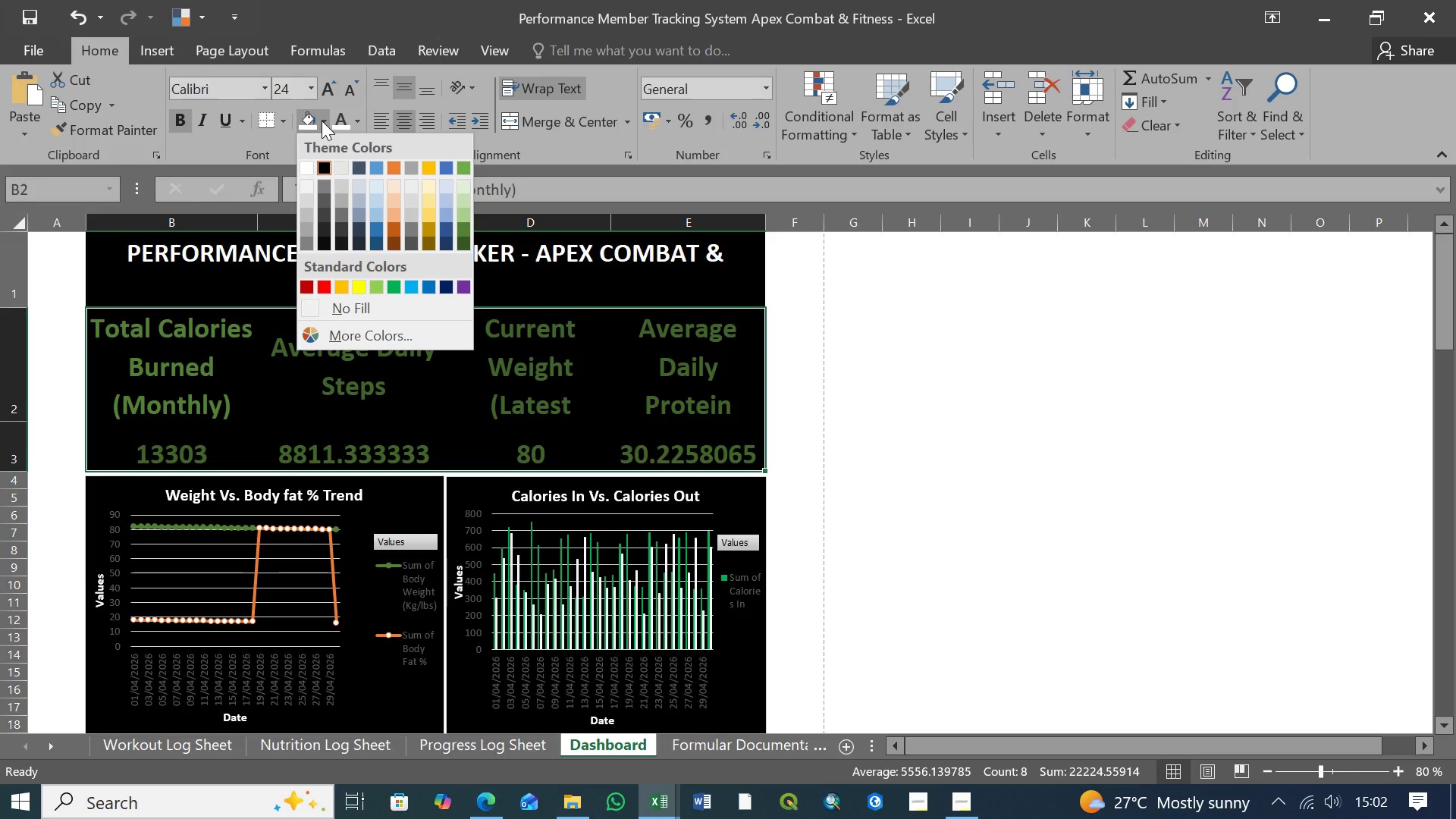 
left_click([322, 121])
 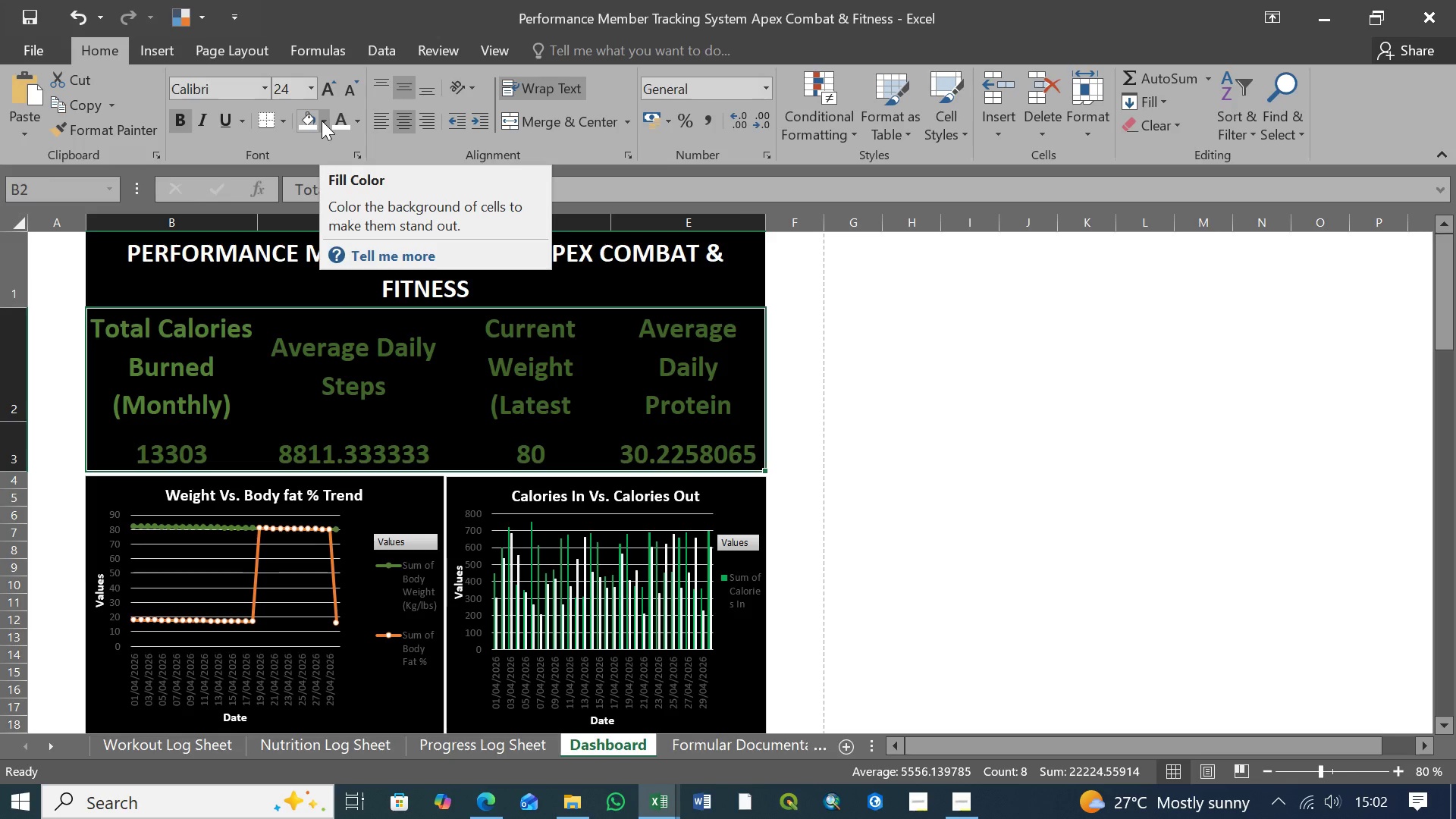 
mouse_move([324, 139])
 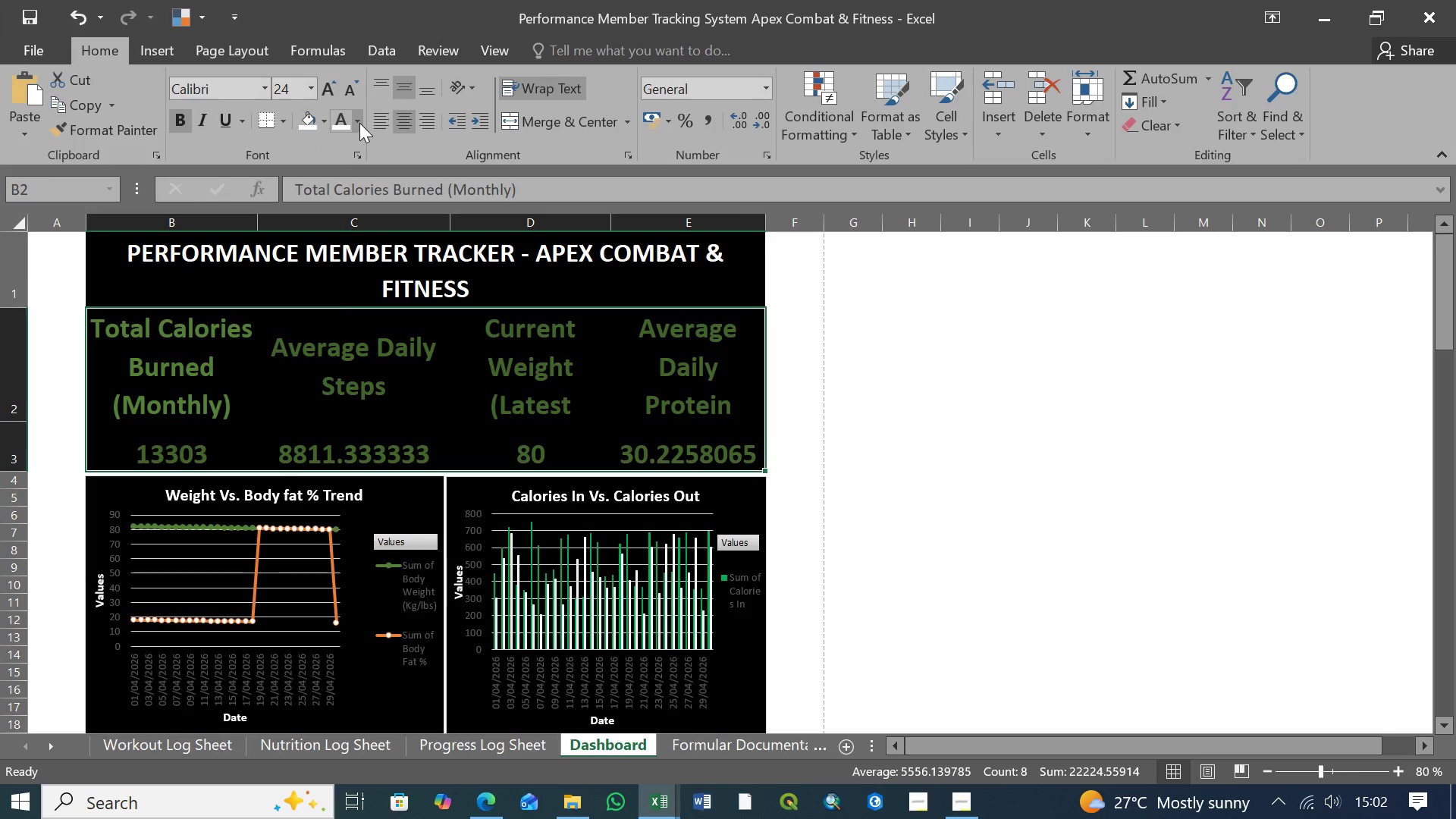 
left_click([359, 123])
 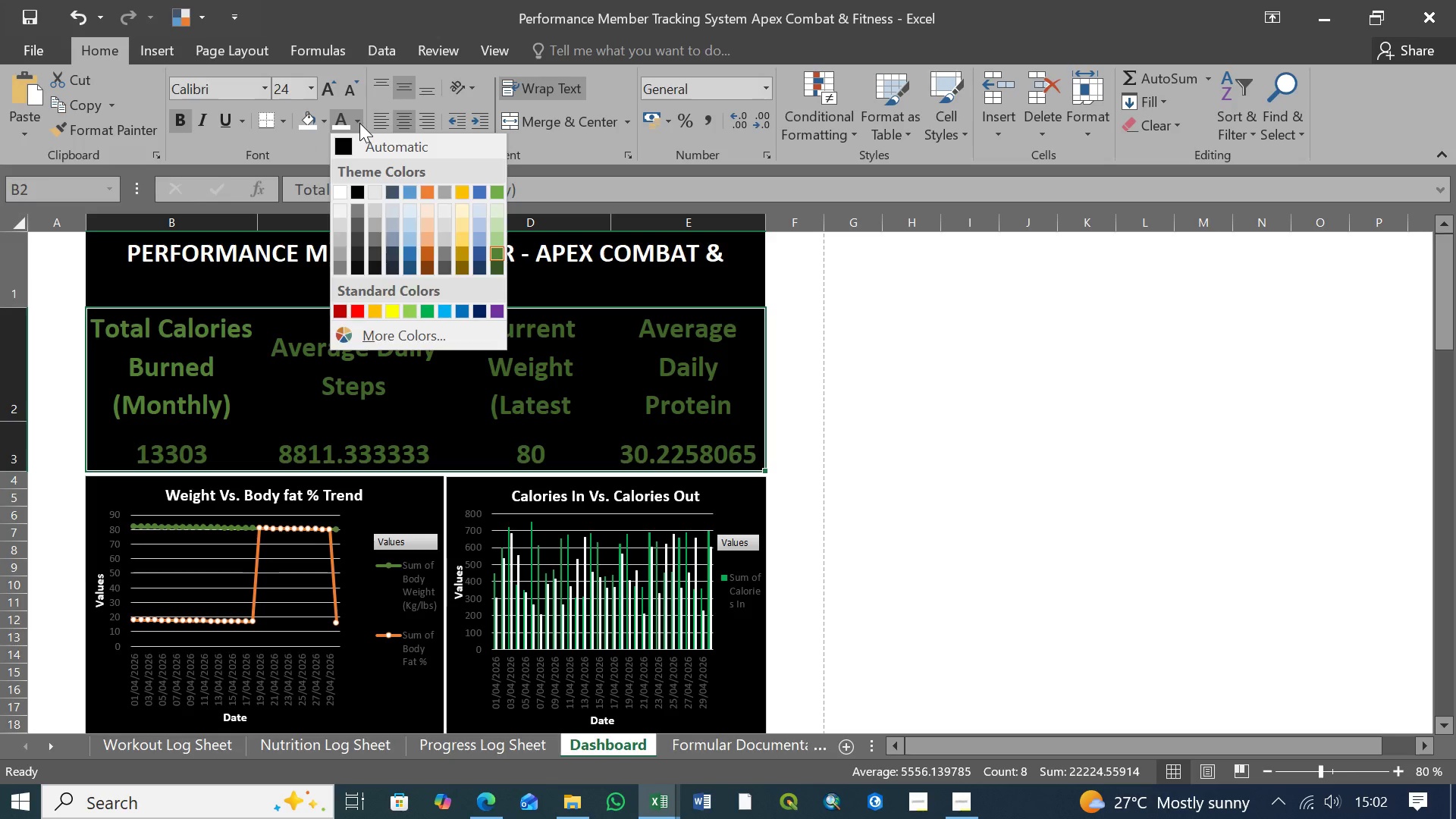 
left_click([359, 123])
 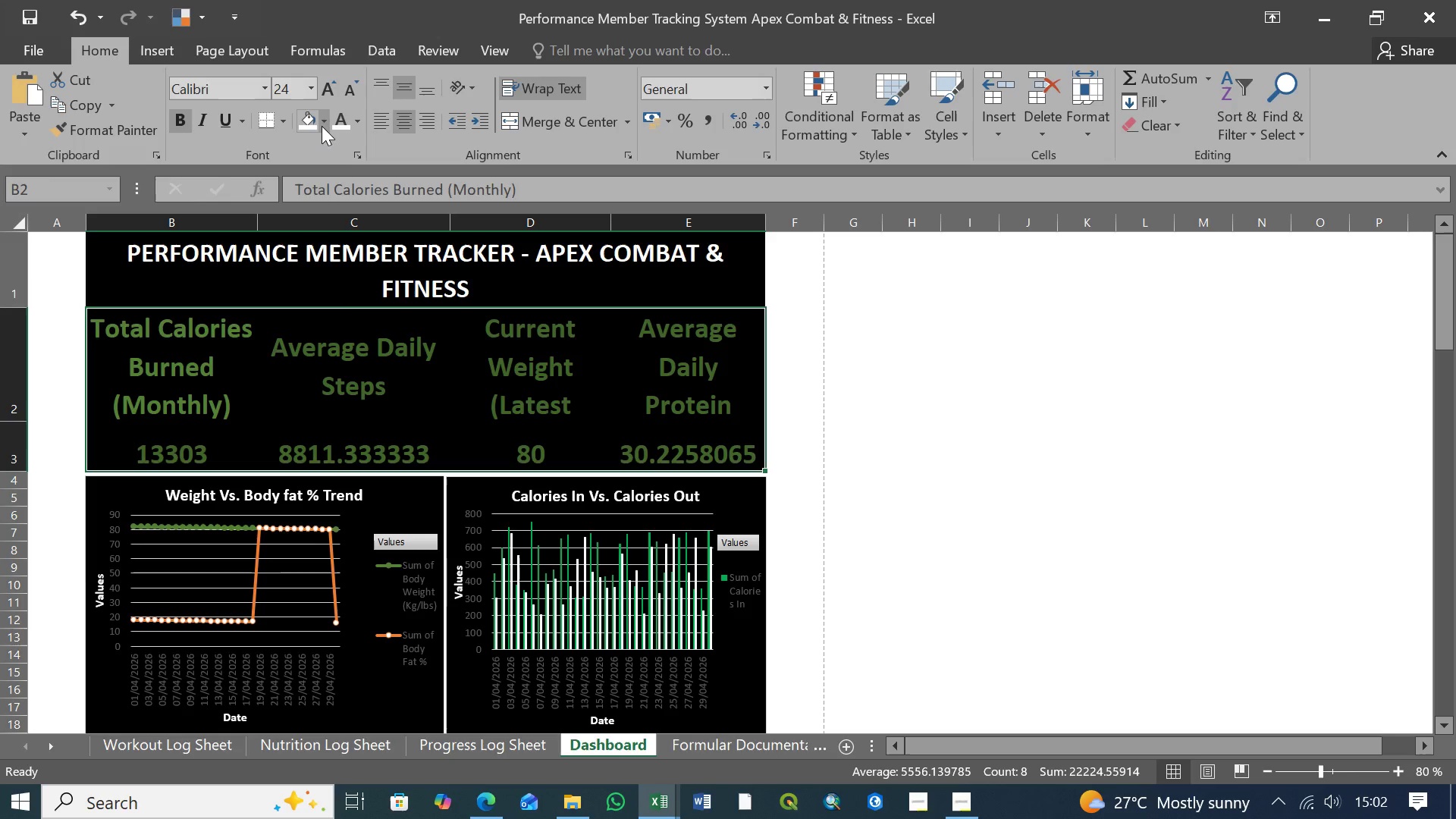 
left_click([323, 126])
 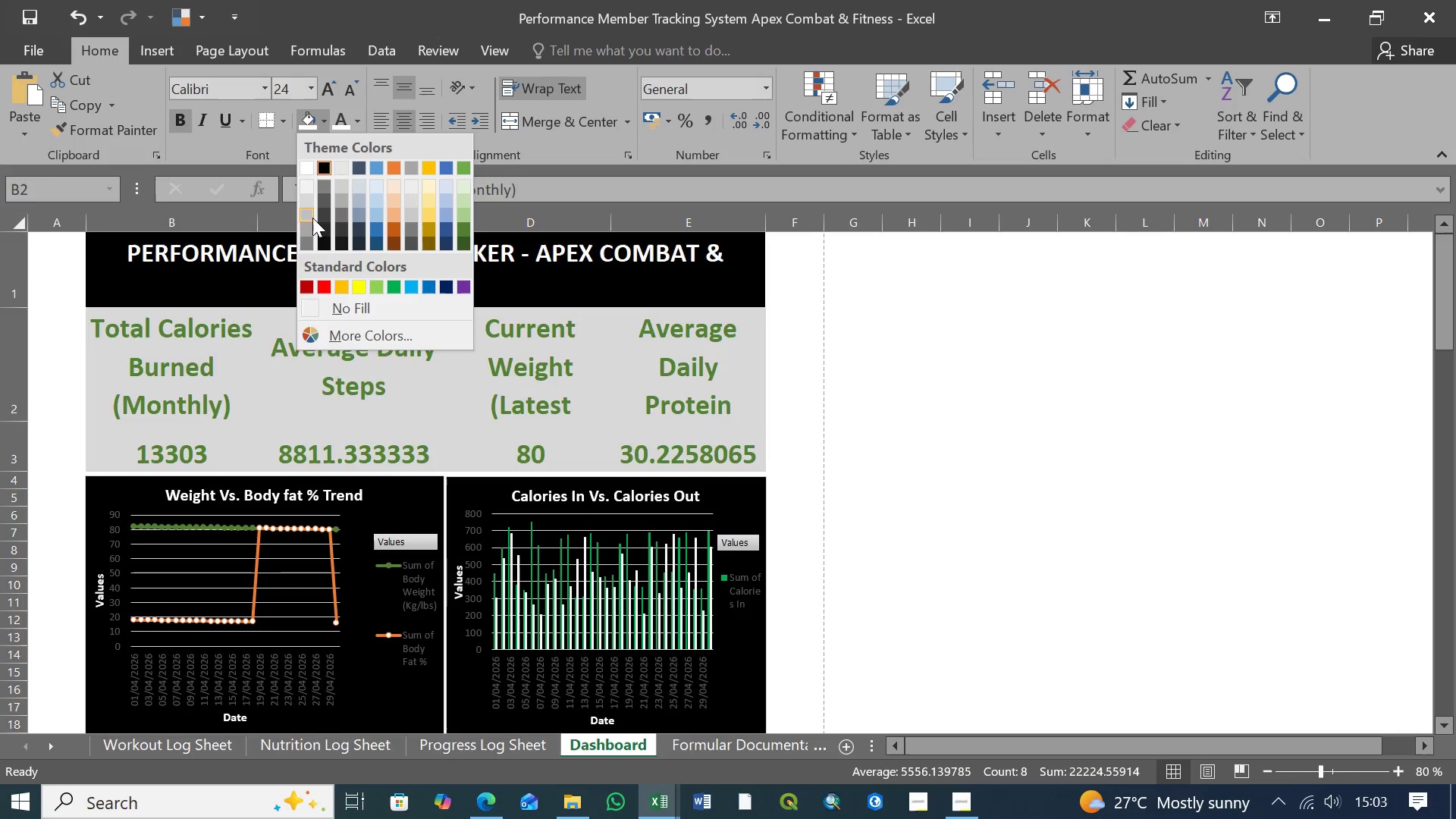 
wait(6.78)
 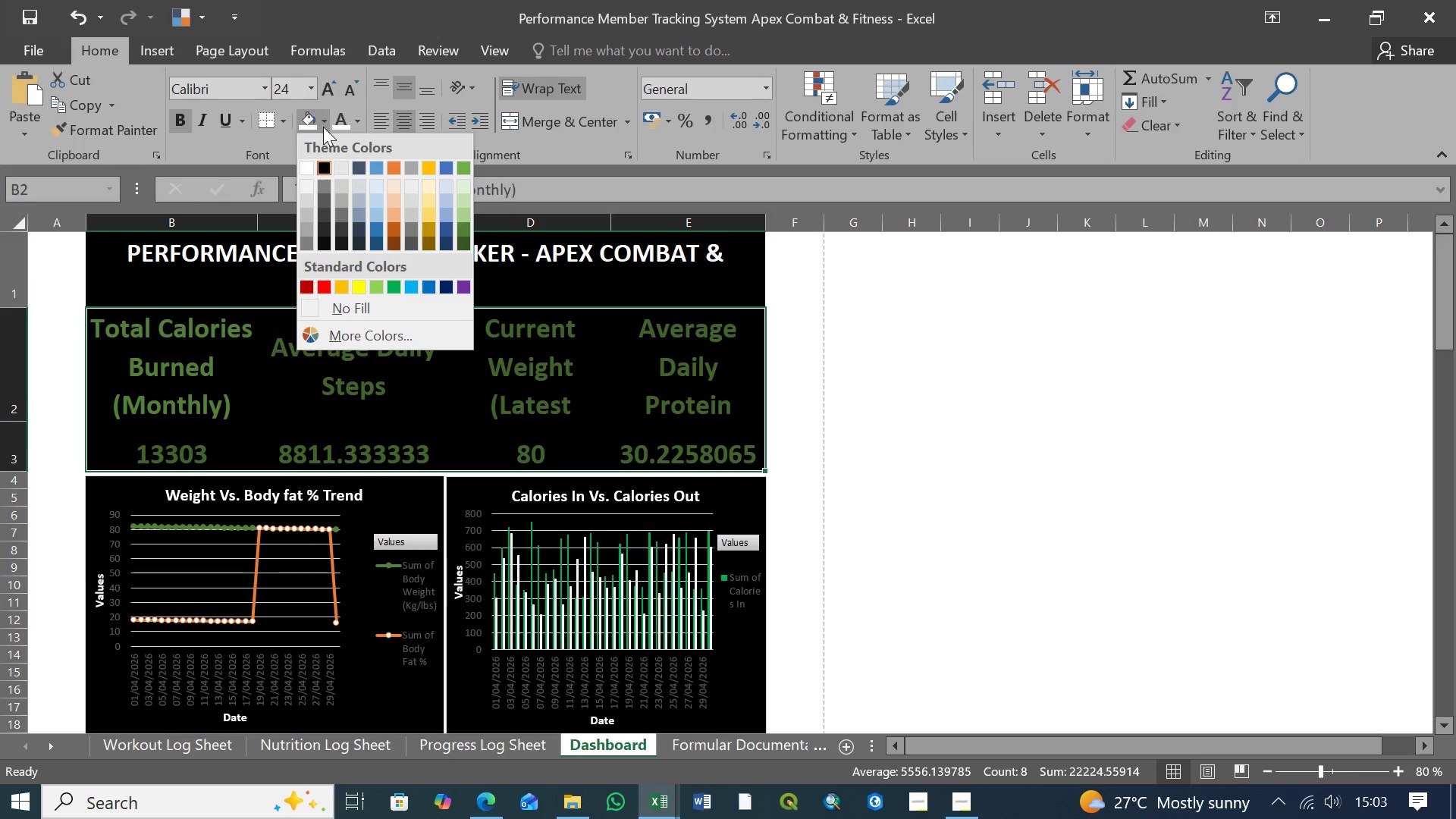 
left_click([349, 335])
 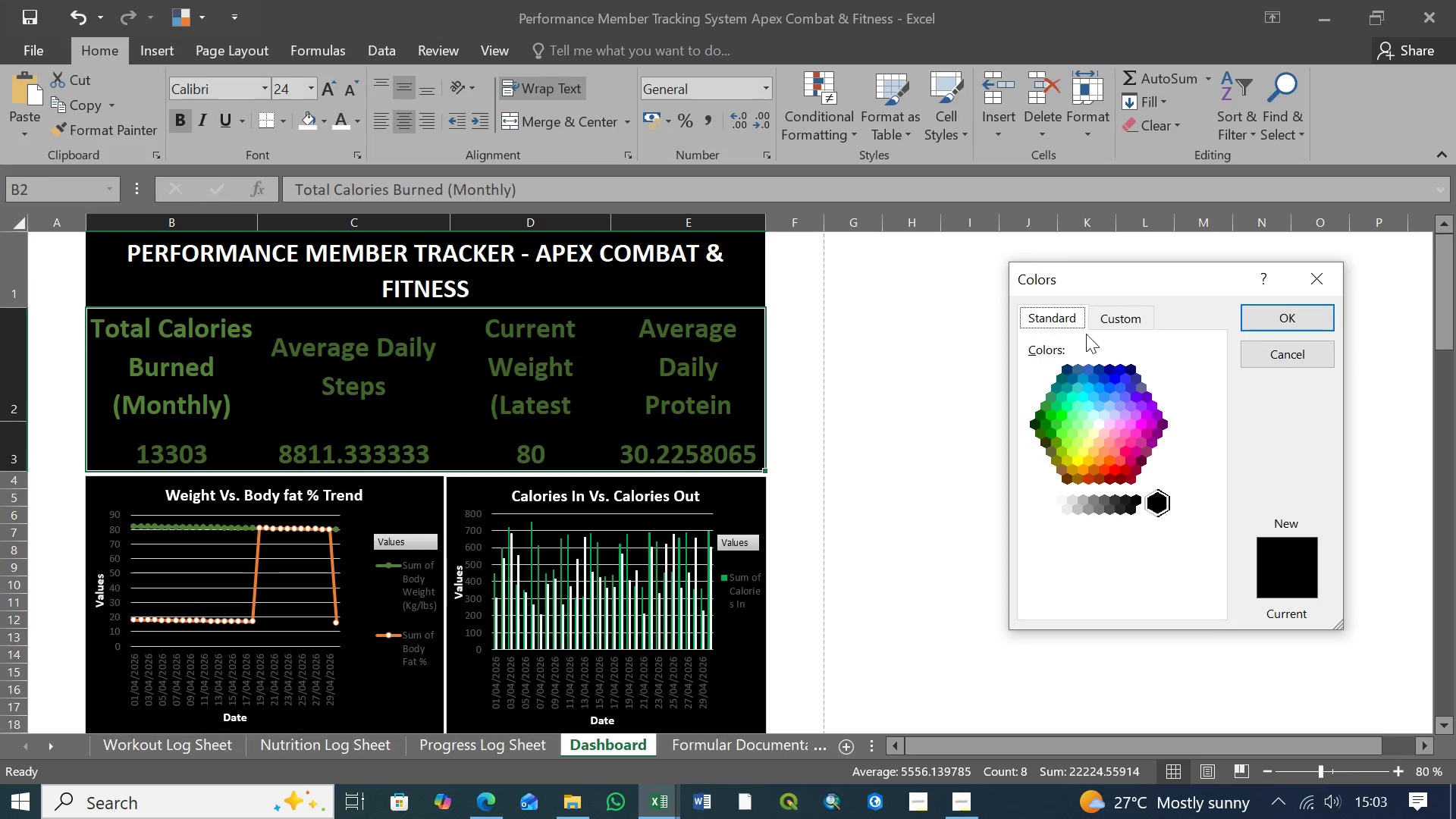 